 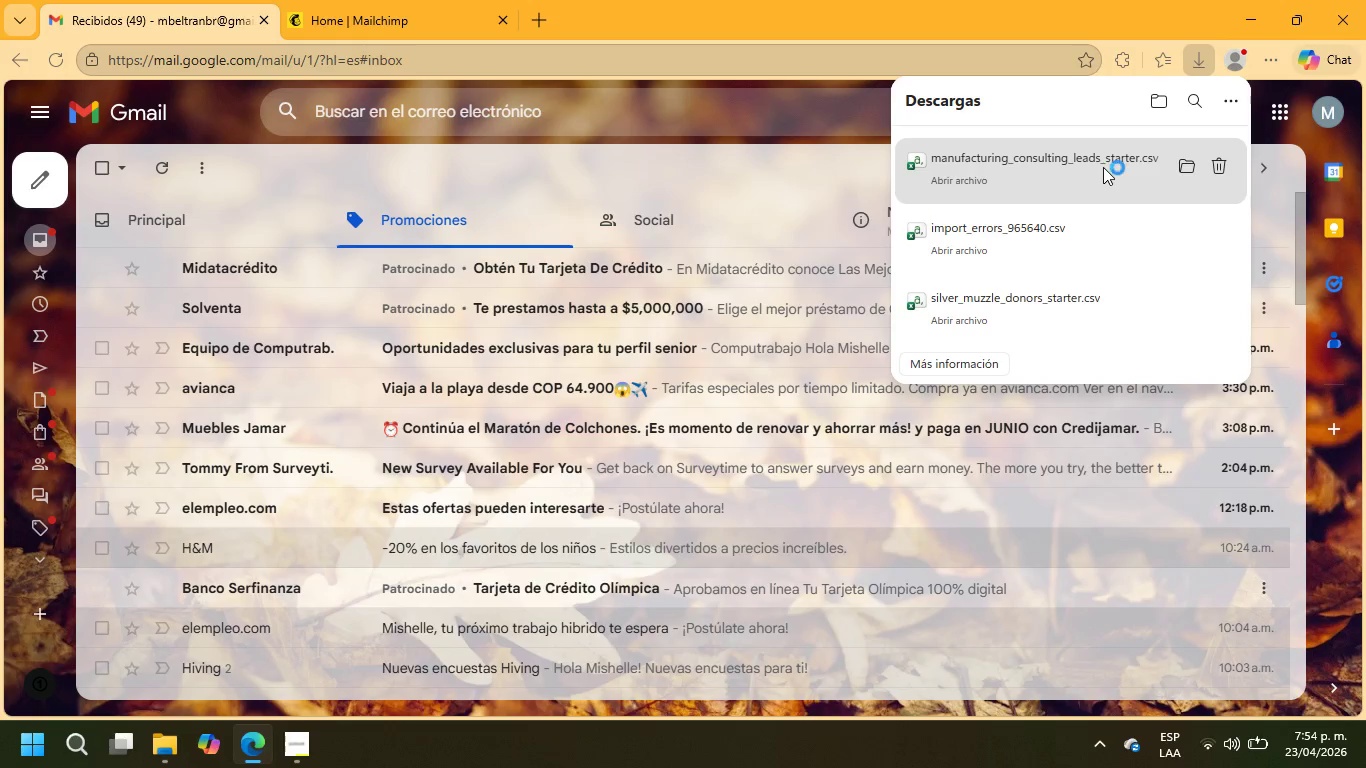 
left_click([399, 0])
 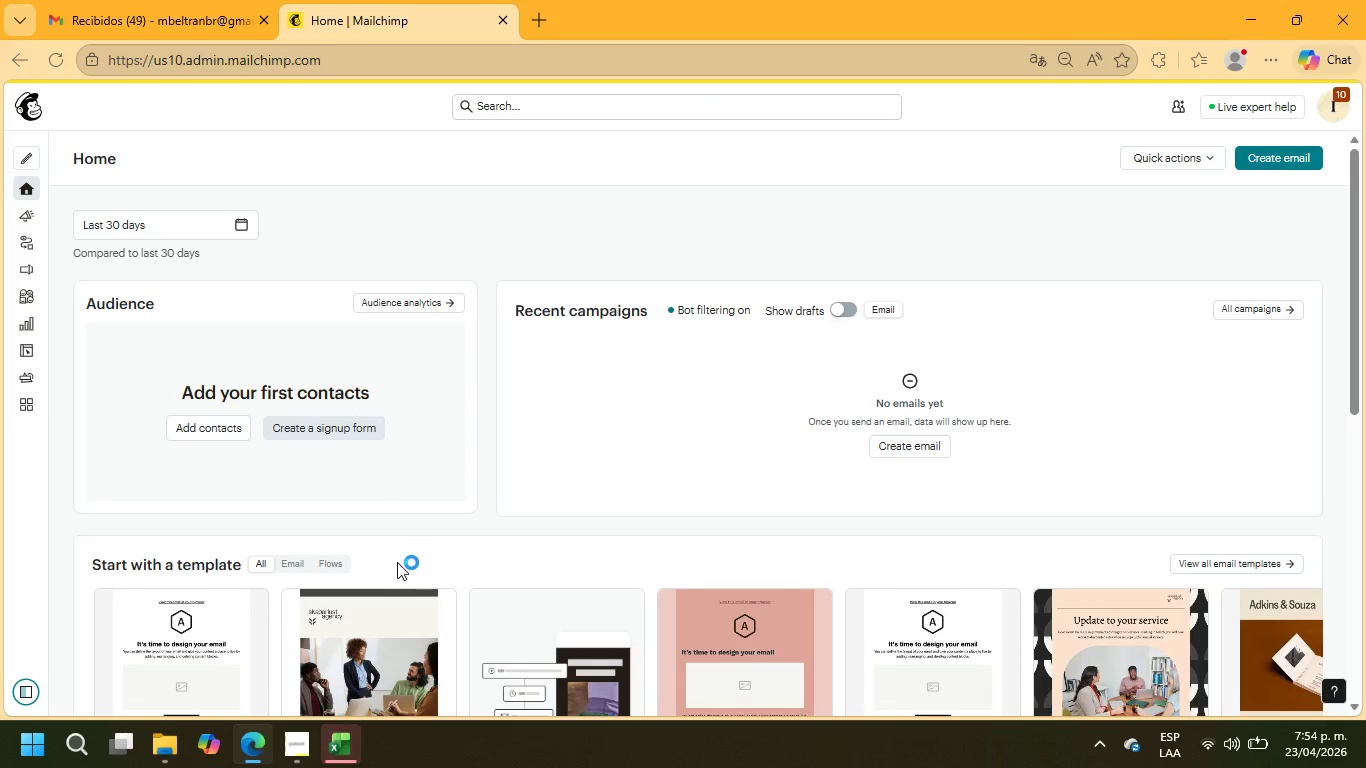 
left_click([350, 767])
 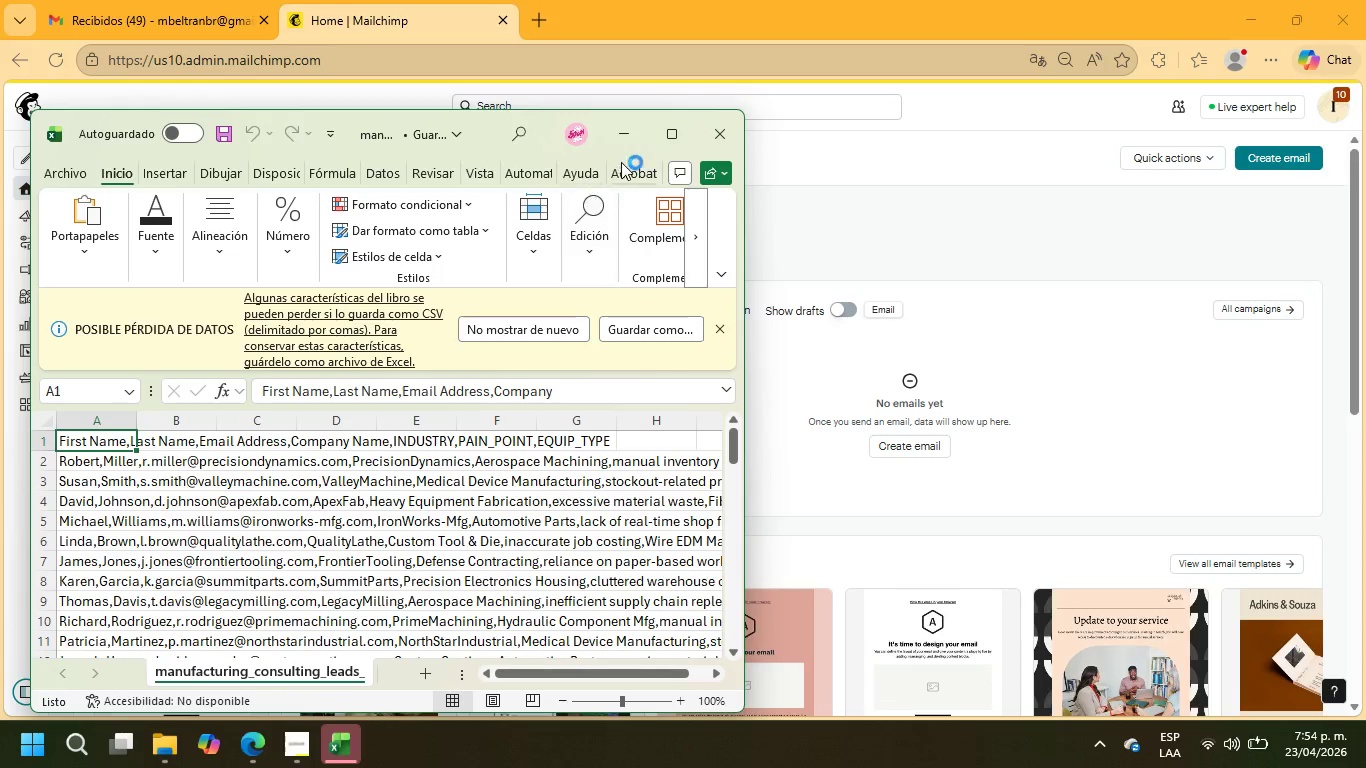 
left_click([667, 135])
 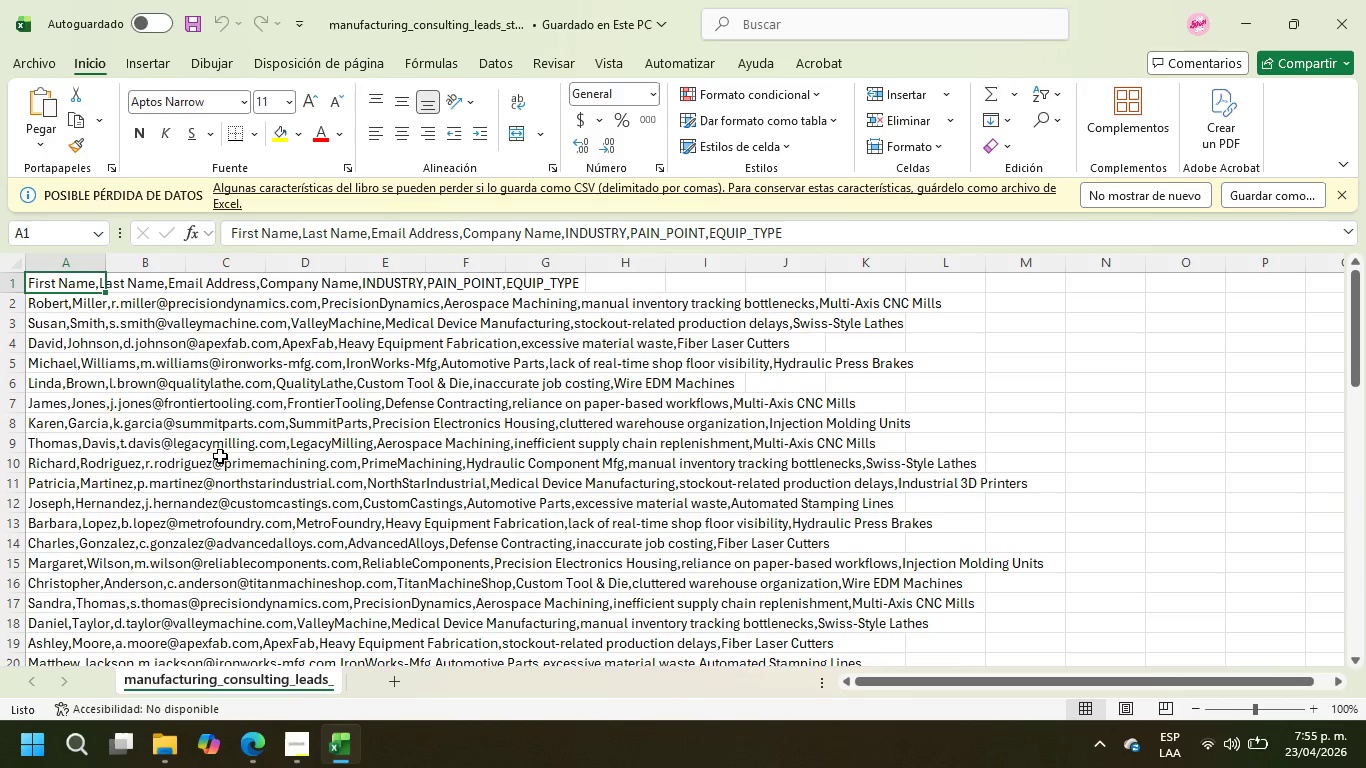 
scroll: coordinate [227, 507], scroll_direction: down, amount: 13.0
 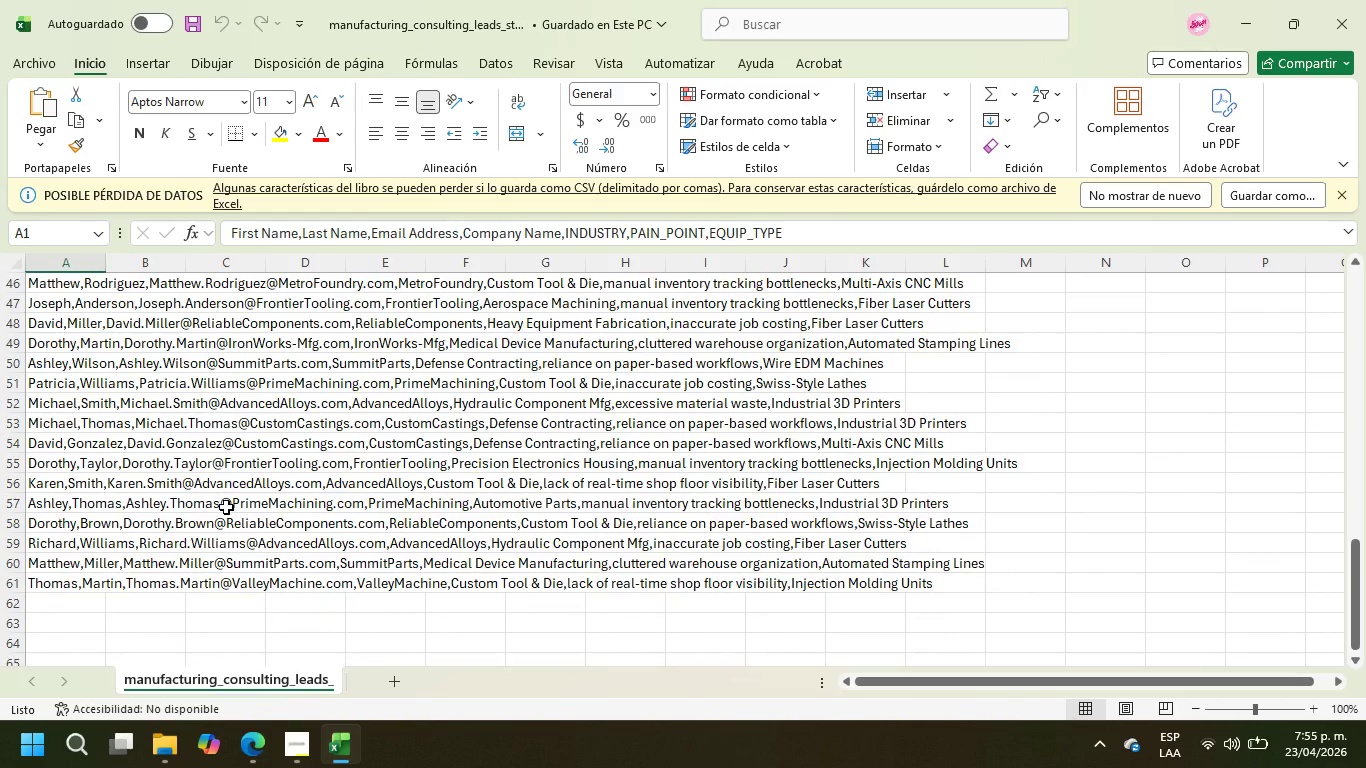 
scroll: coordinate [274, 472], scroll_direction: up, amount: 27.0
 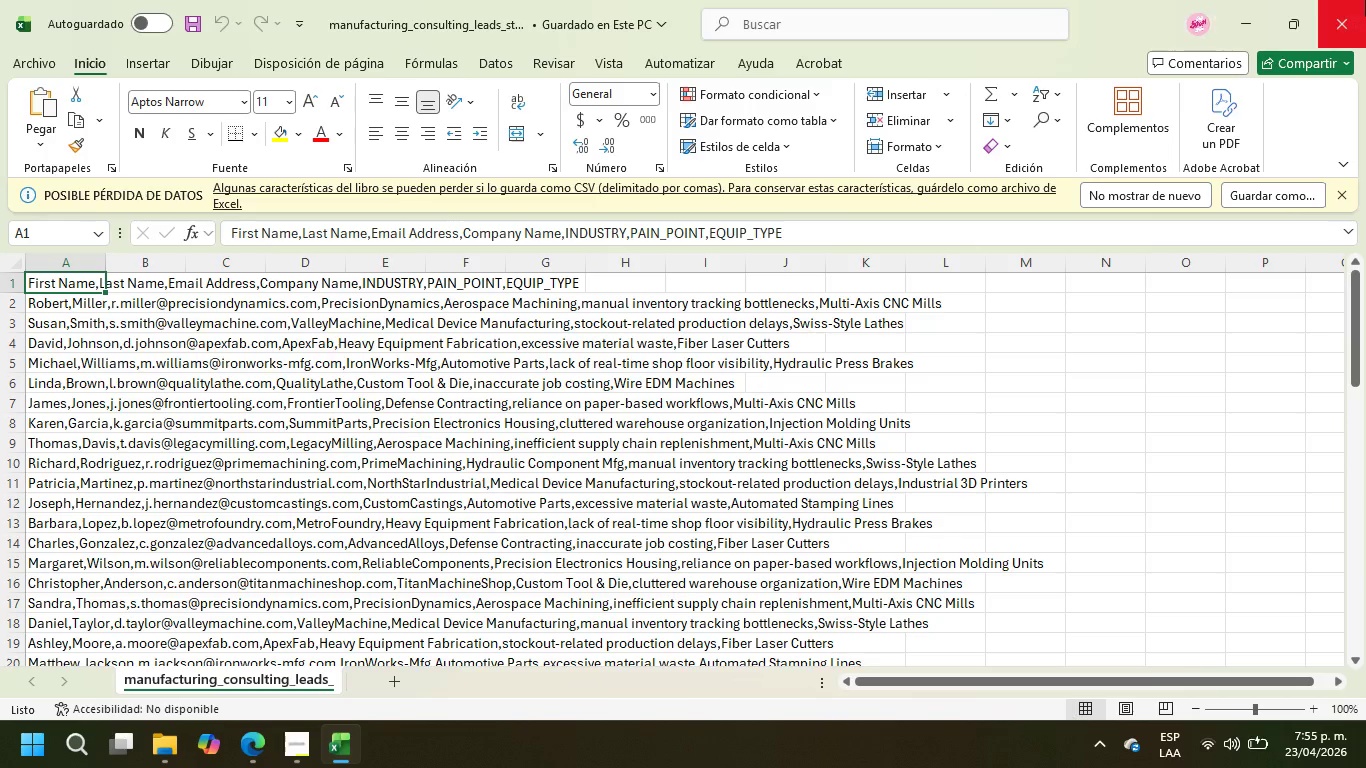 
left_click([1356, 7])
 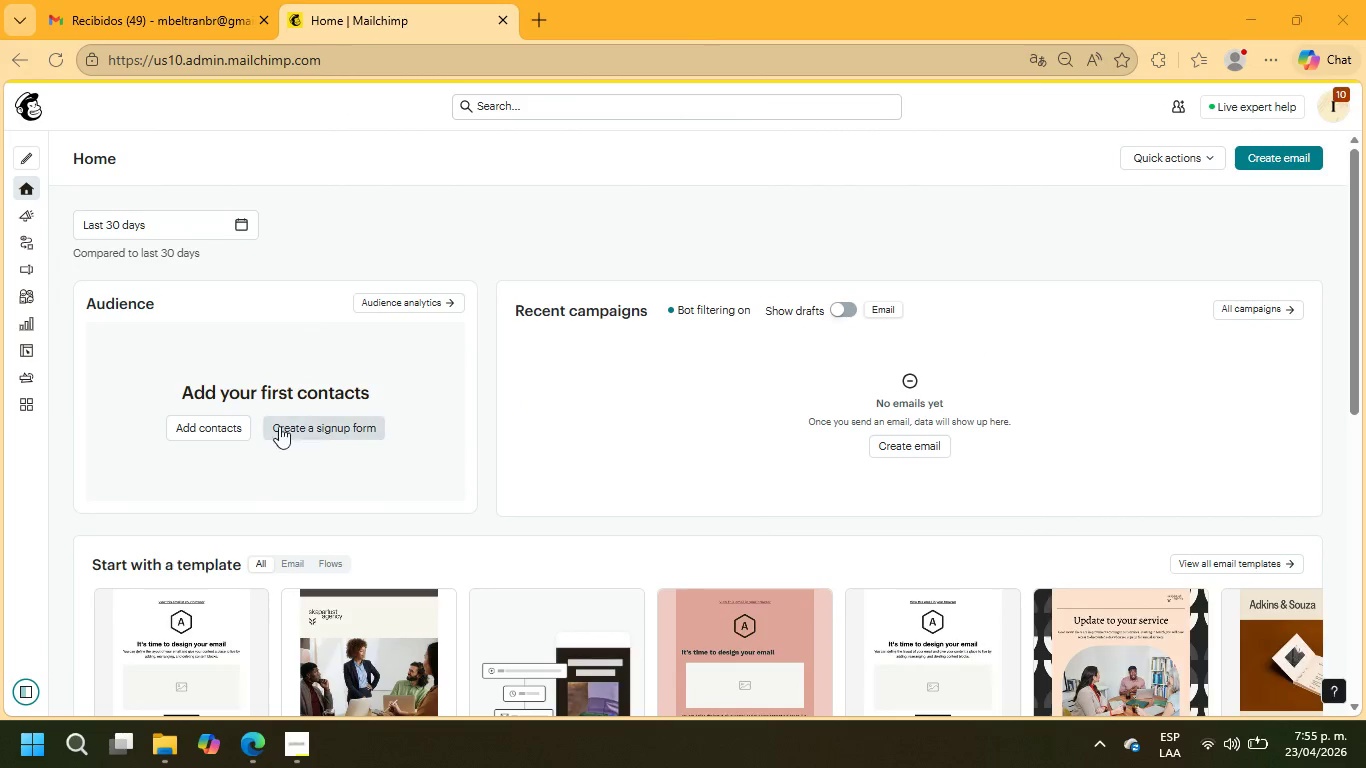 
left_click([227, 424])
 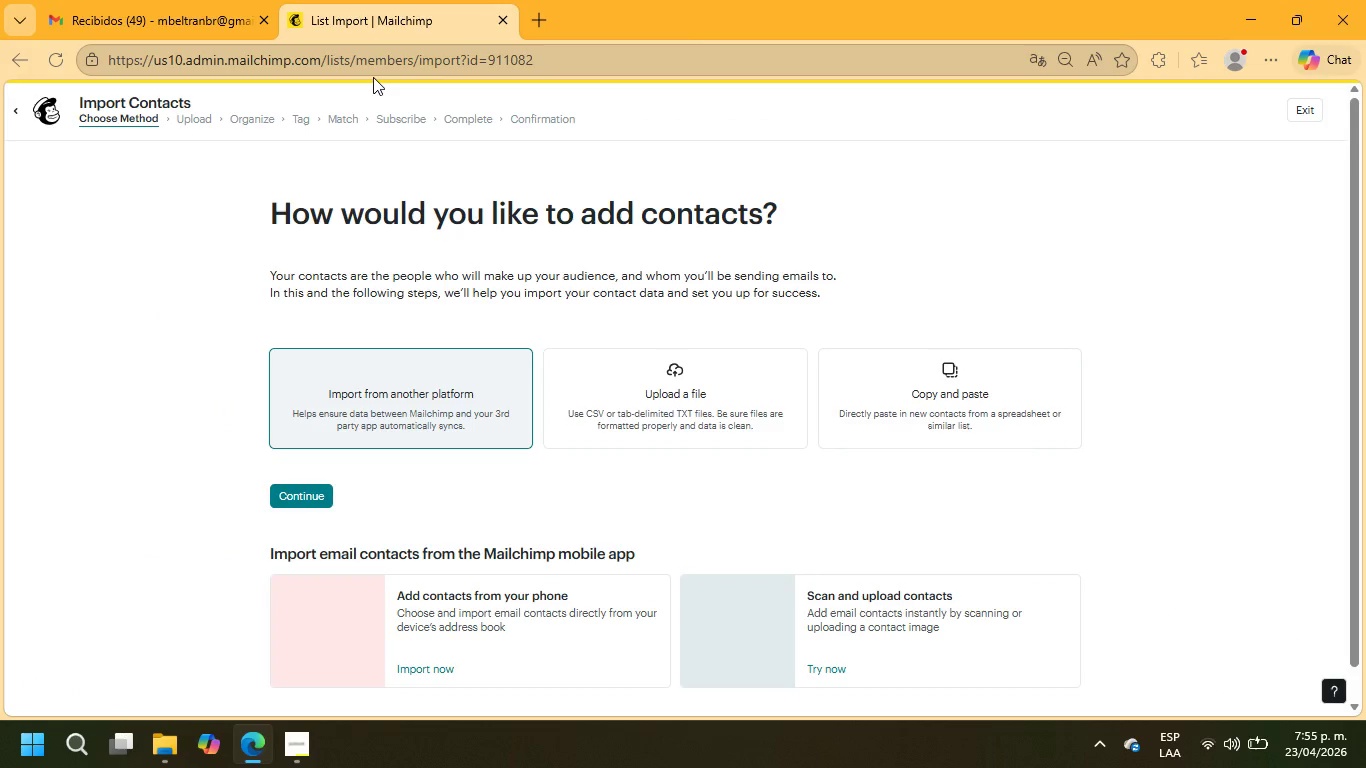 
left_click([714, 408])
 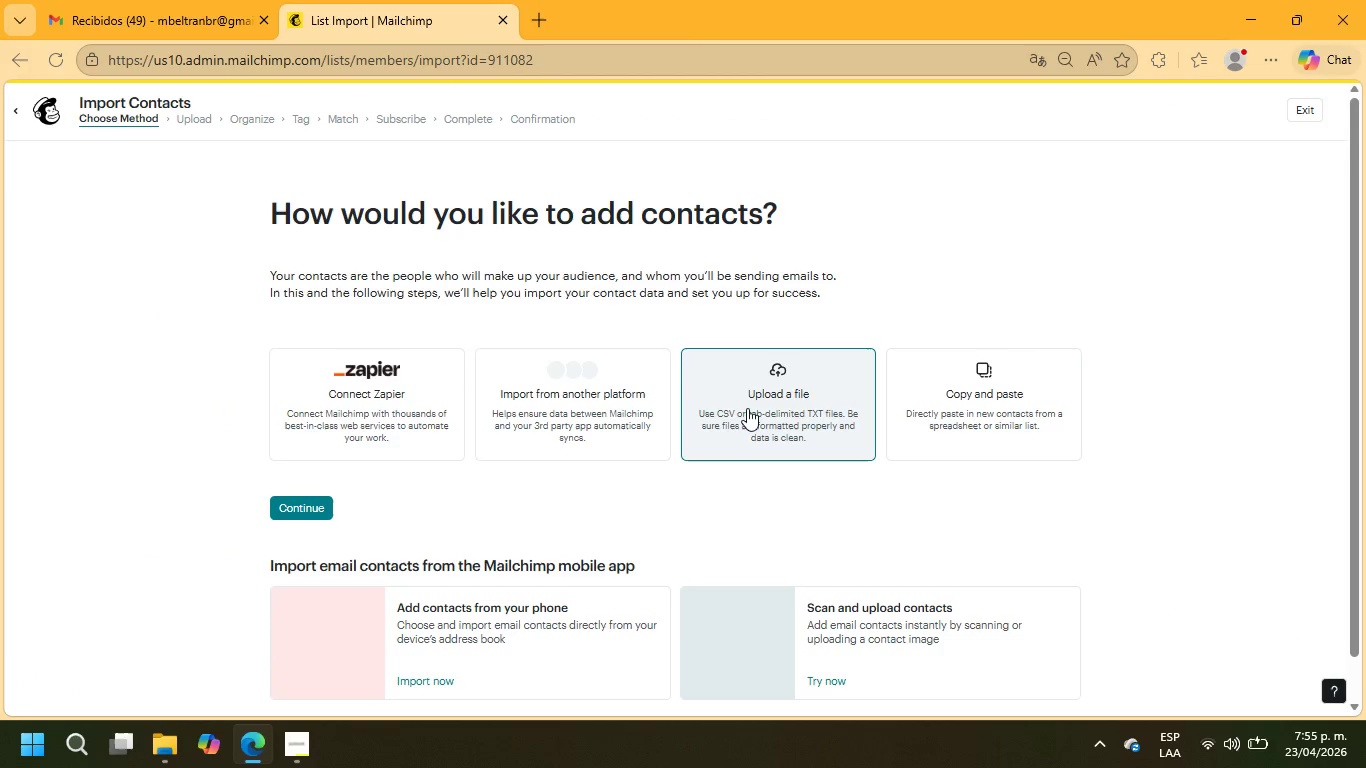 
left_click([748, 408])
 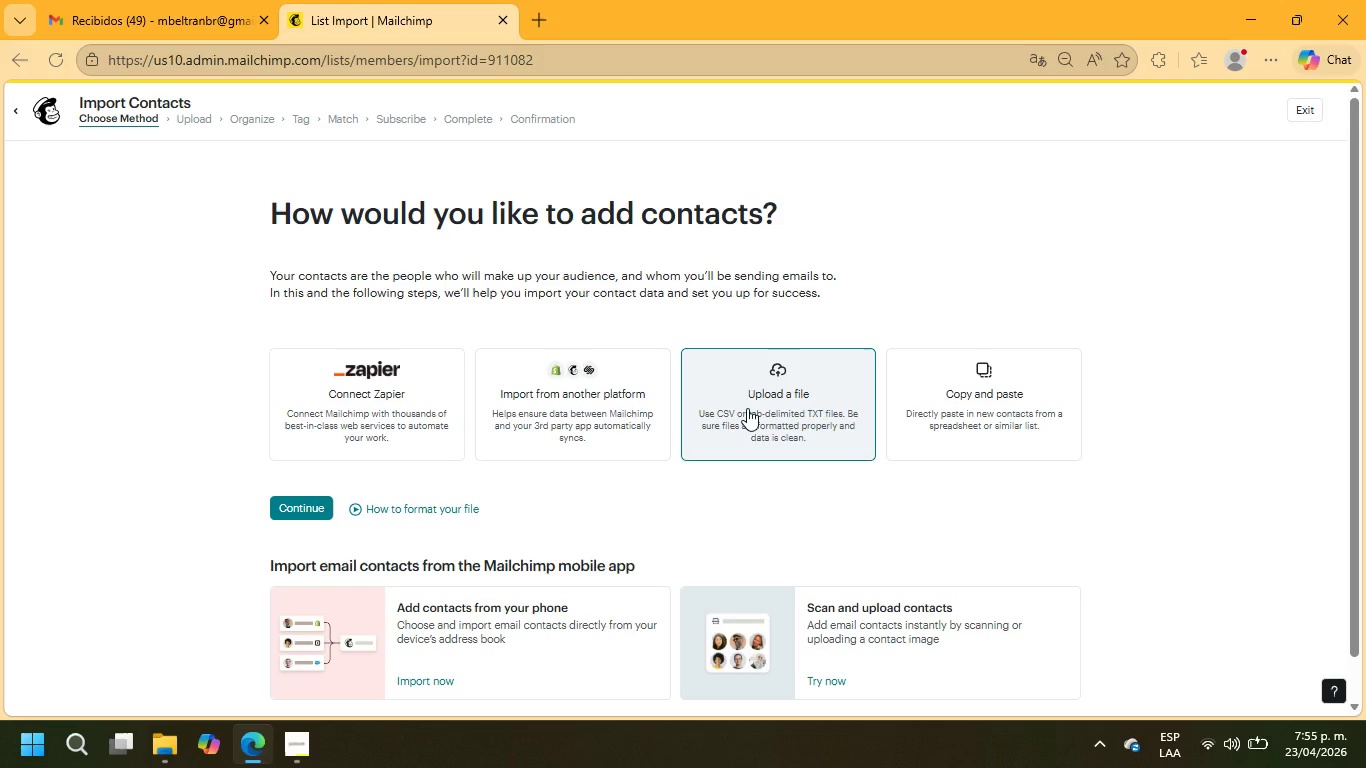 
left_click([319, 505])
 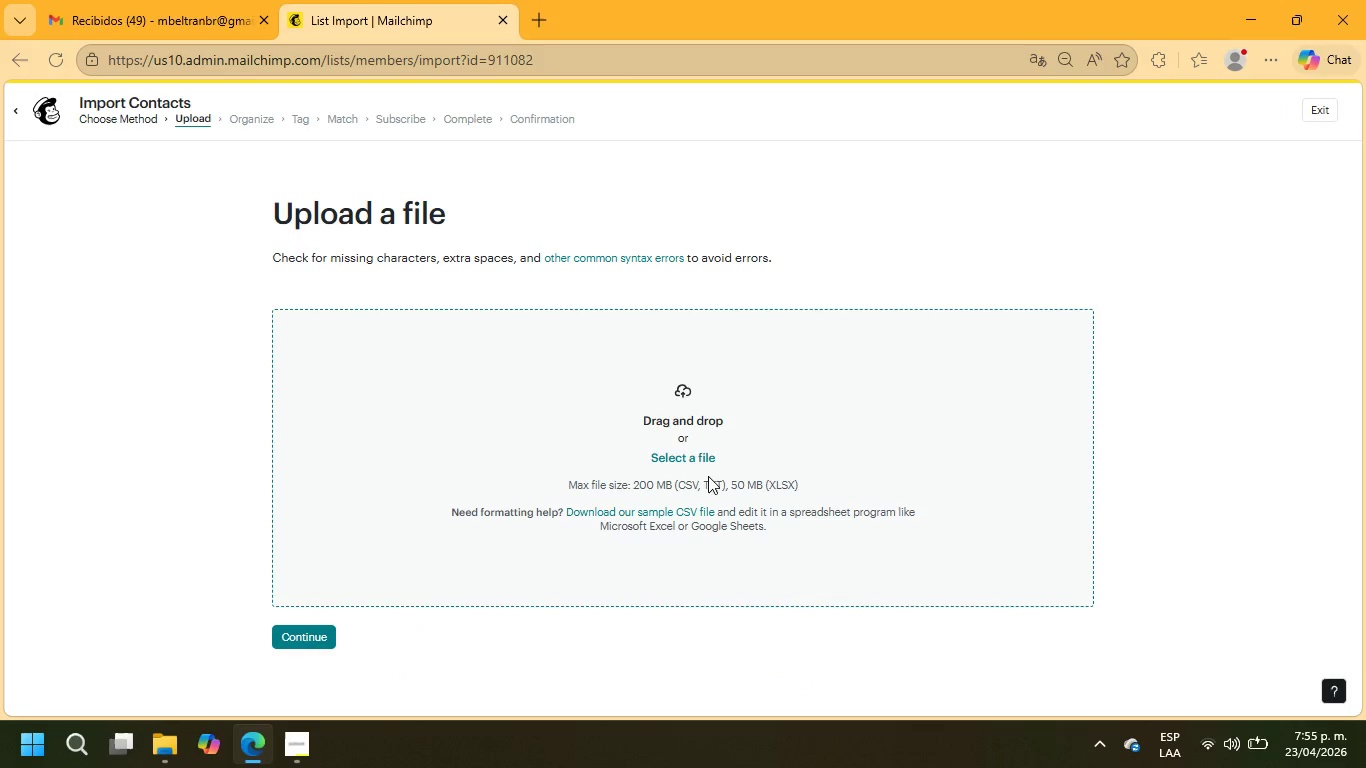 
left_click([707, 464])
 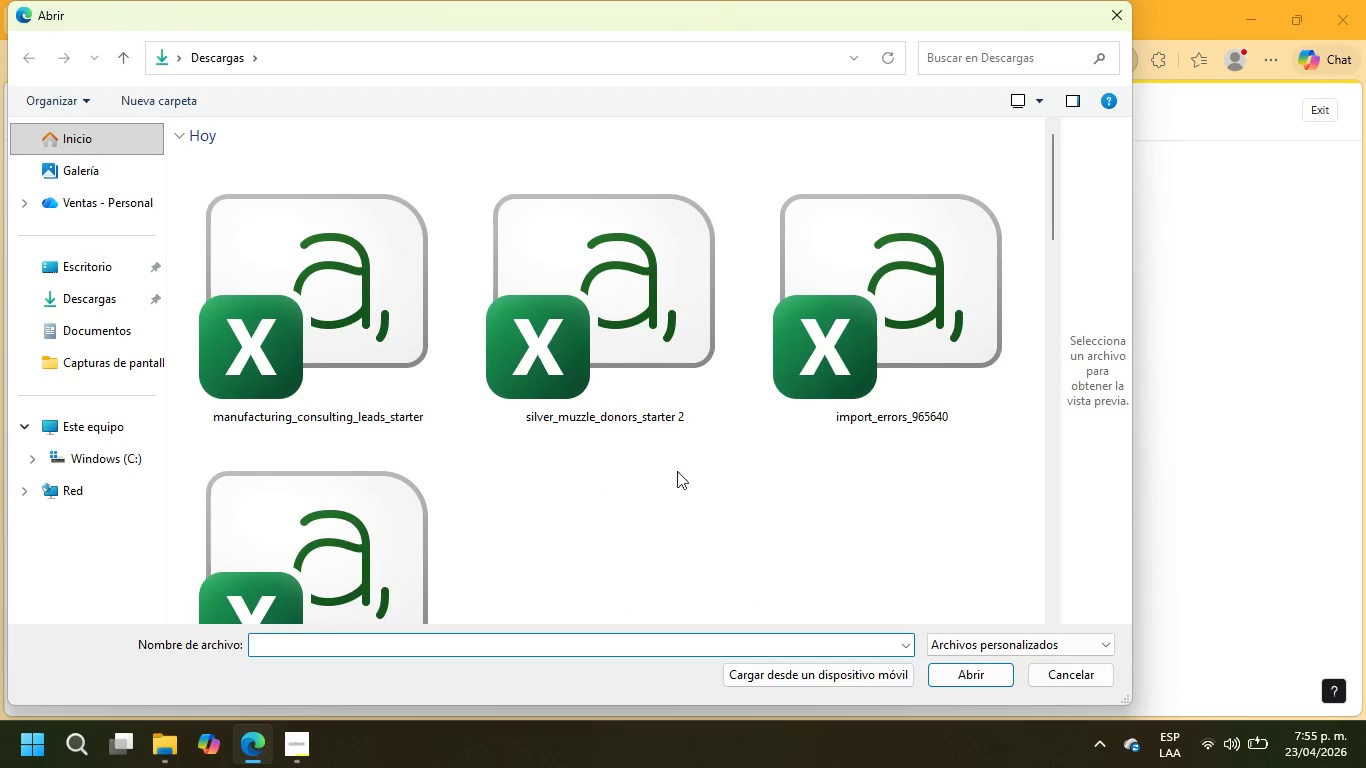 
left_click([326, 258])
 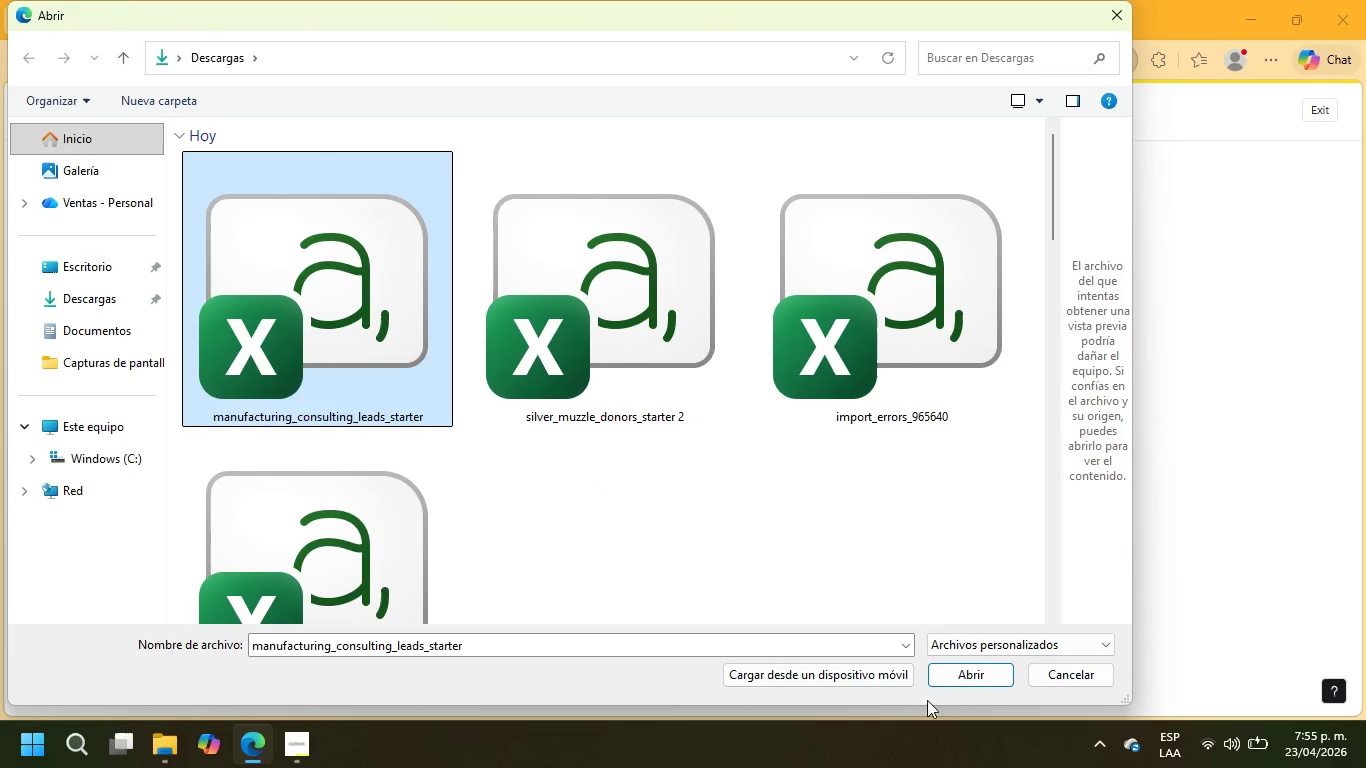 
left_click([956, 685])
 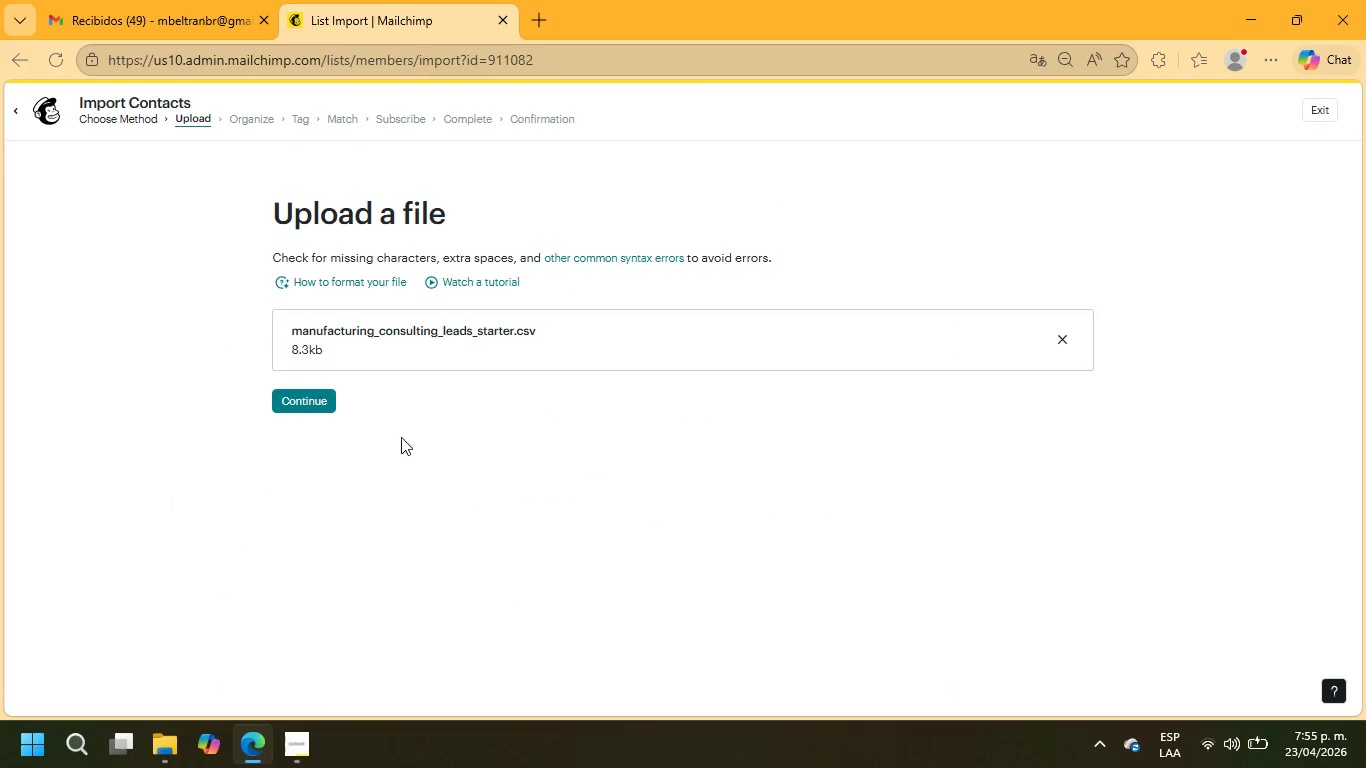 
left_click([322, 406])
 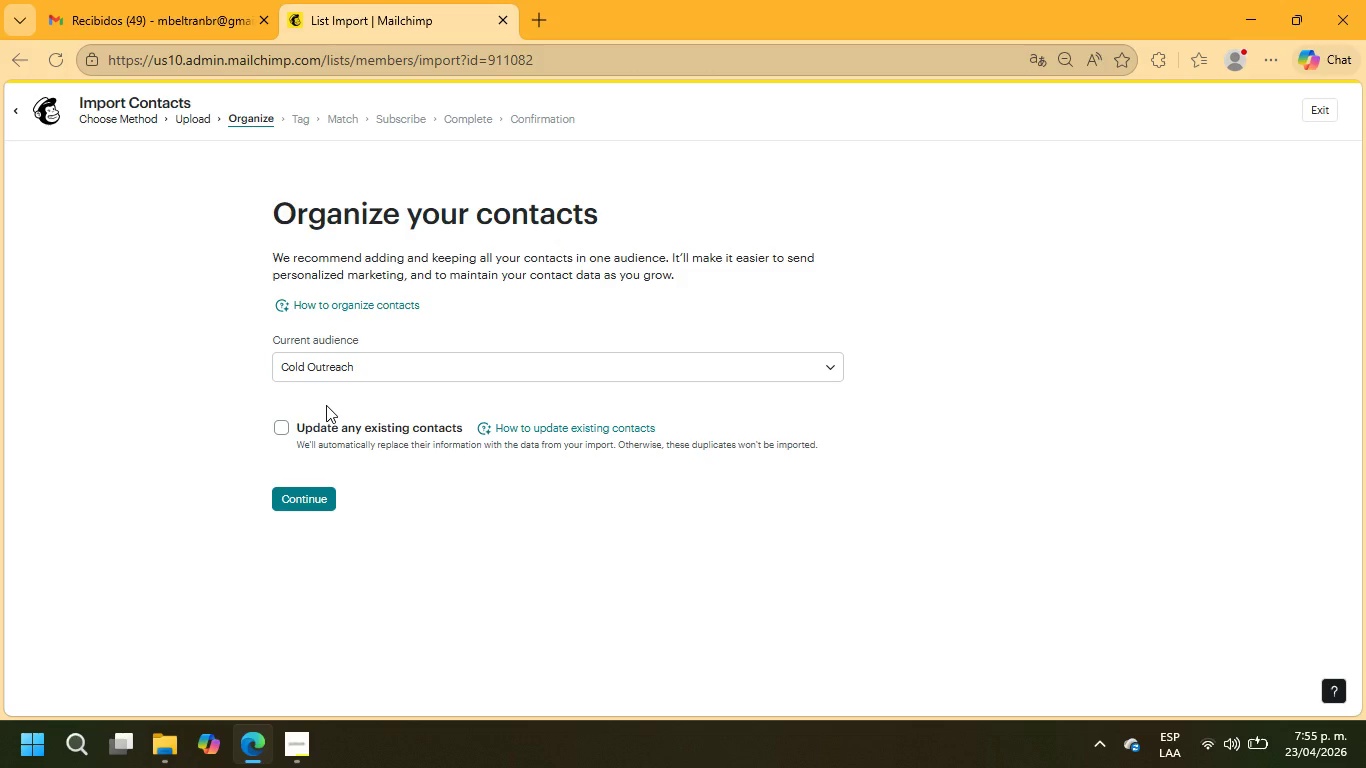 
wait(27.27)
 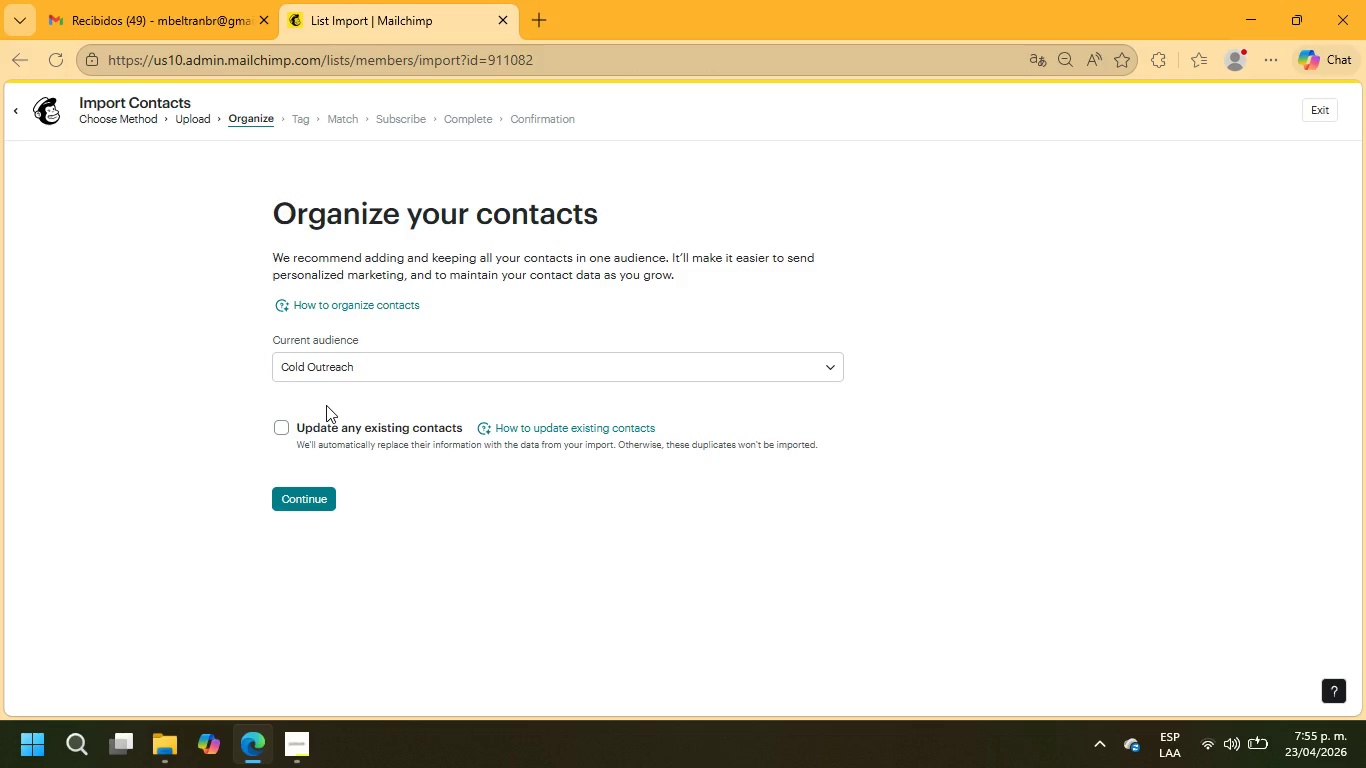 
left_click([298, 502])
 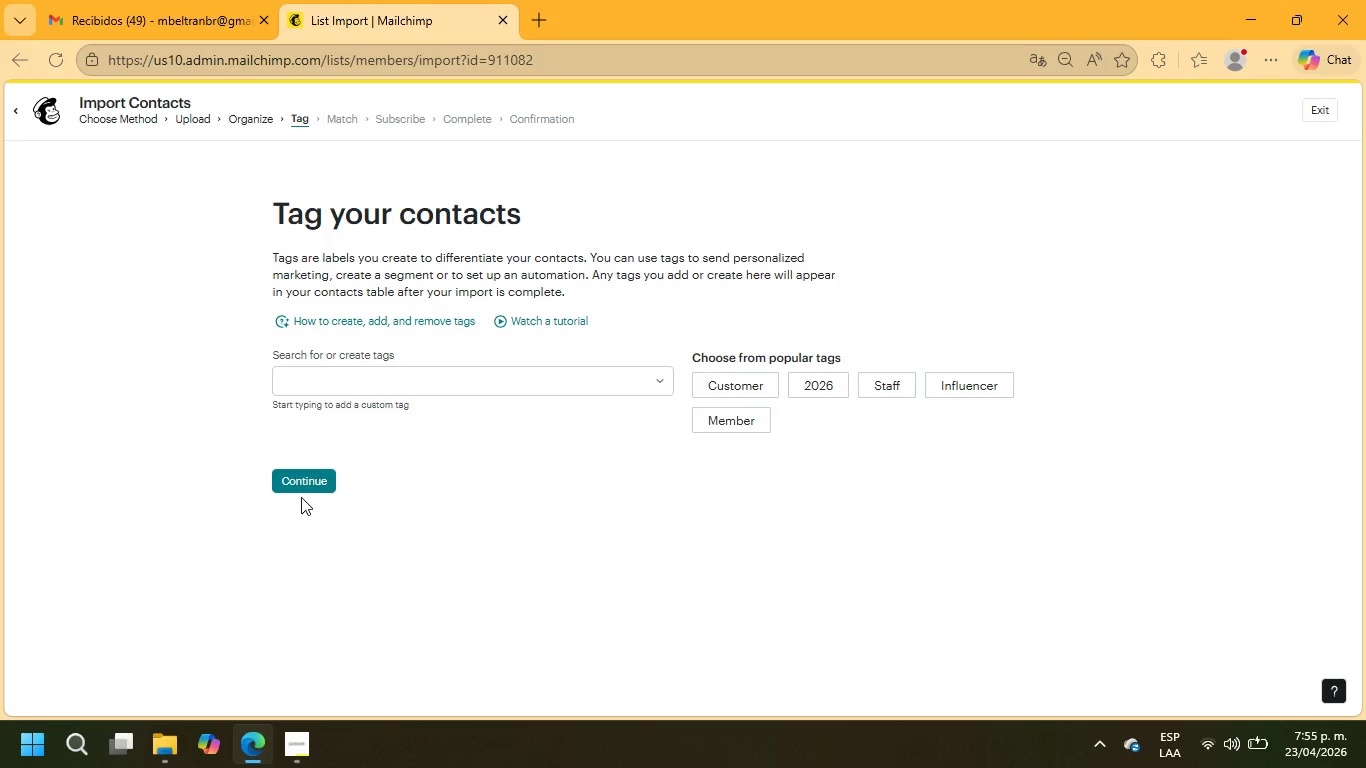 
left_click([305, 486])
 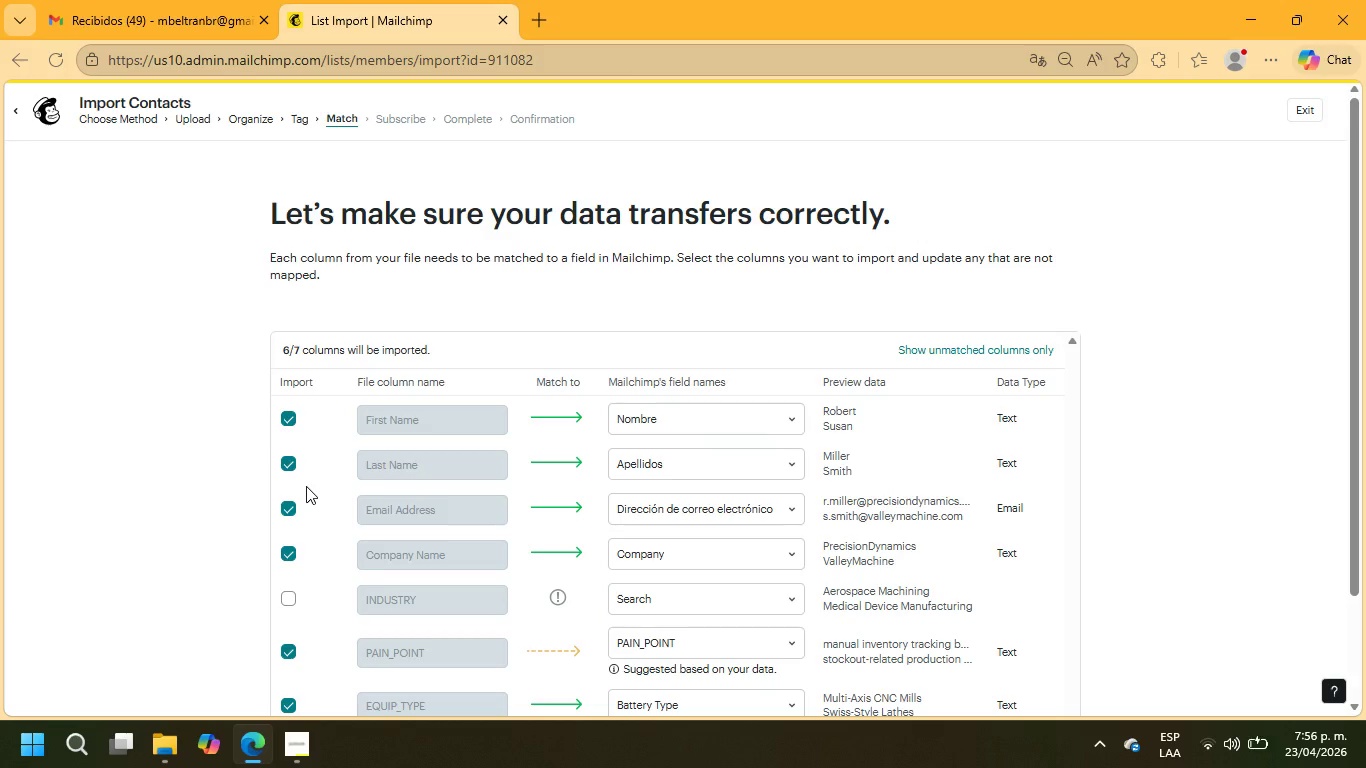 
wait(25.77)
 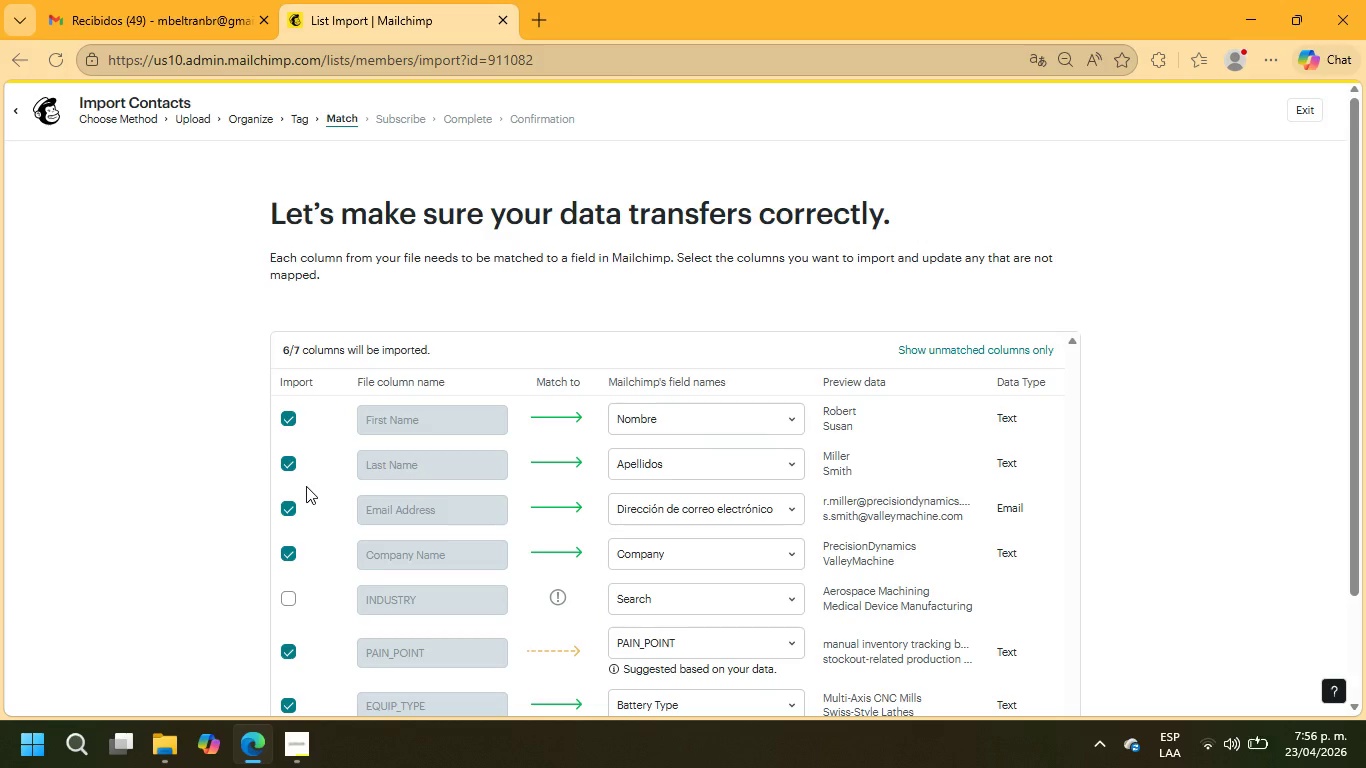 
scroll: coordinate [666, 479], scroll_direction: down, amount: 1.0
 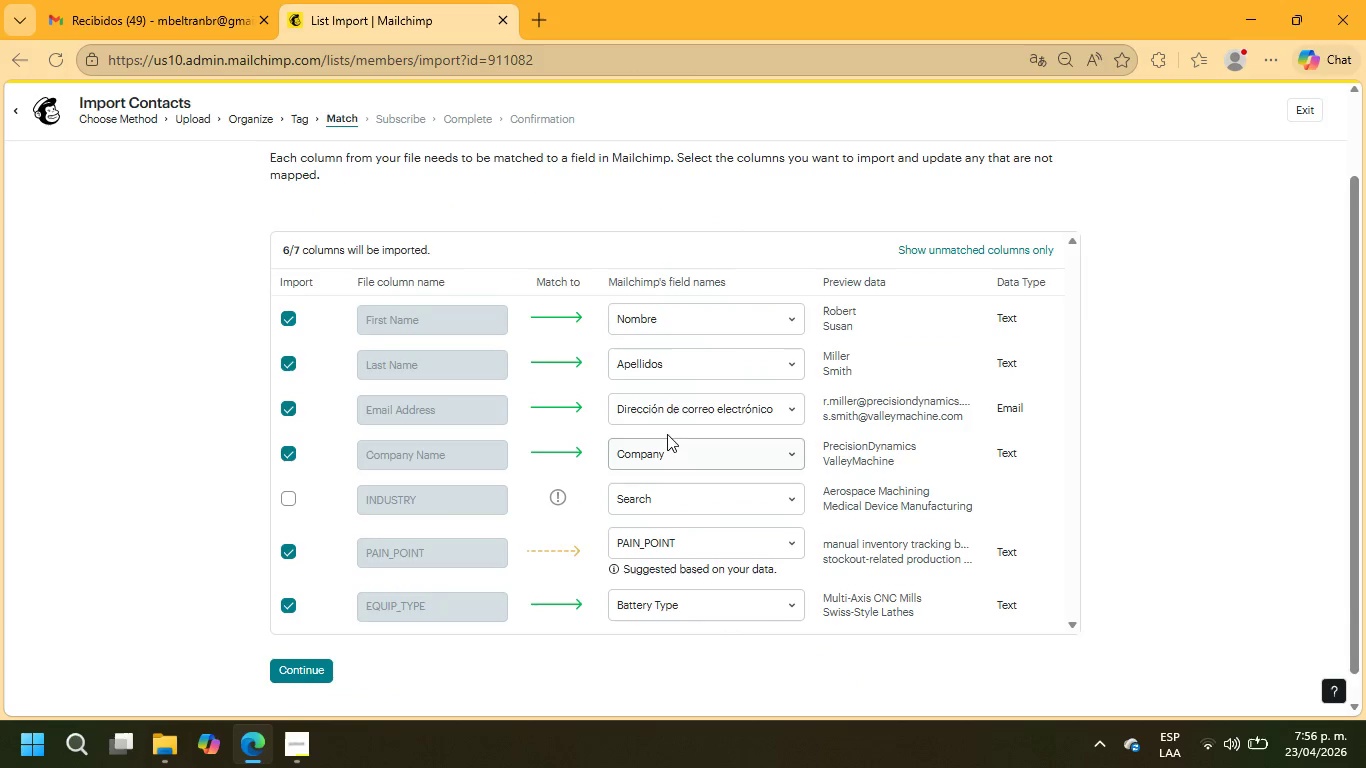 
left_click([677, 329])
 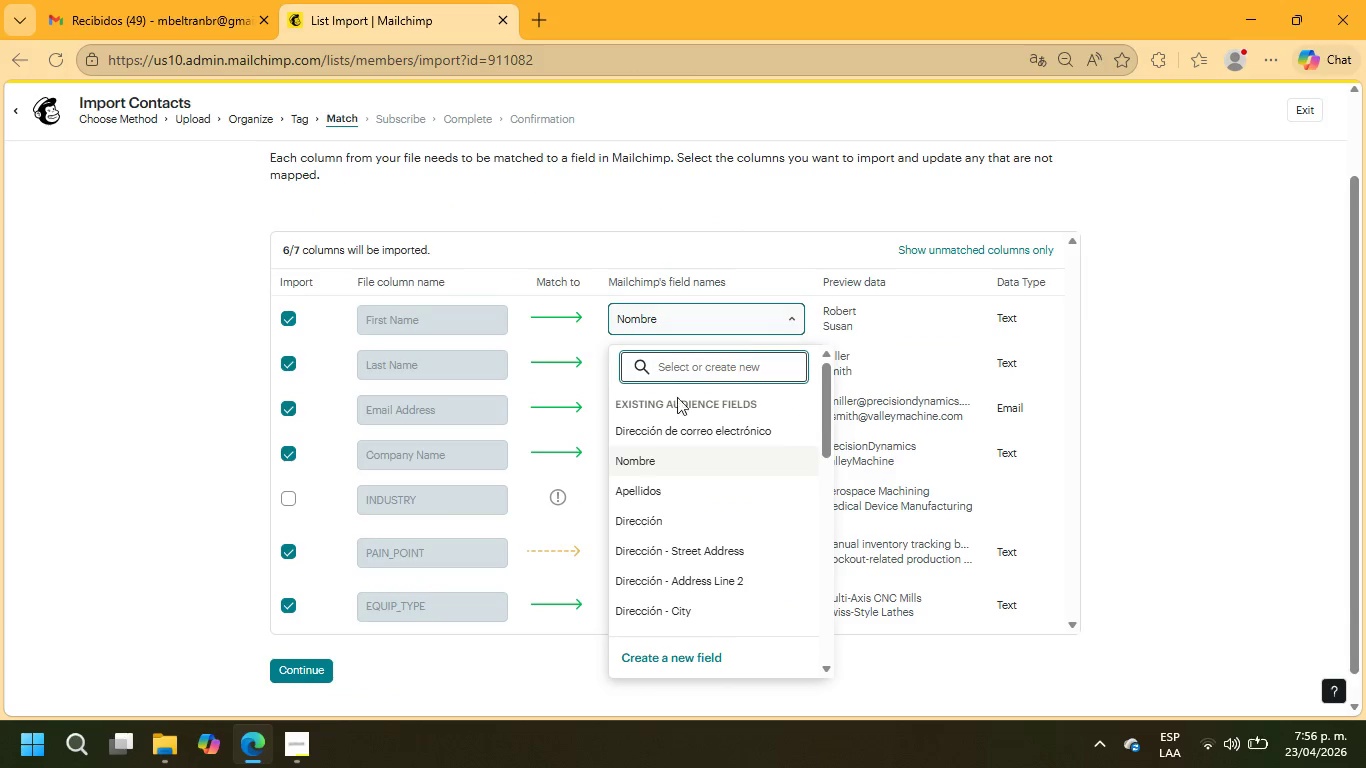 
scroll: coordinate [677, 525], scroll_direction: down, amount: 11.0
 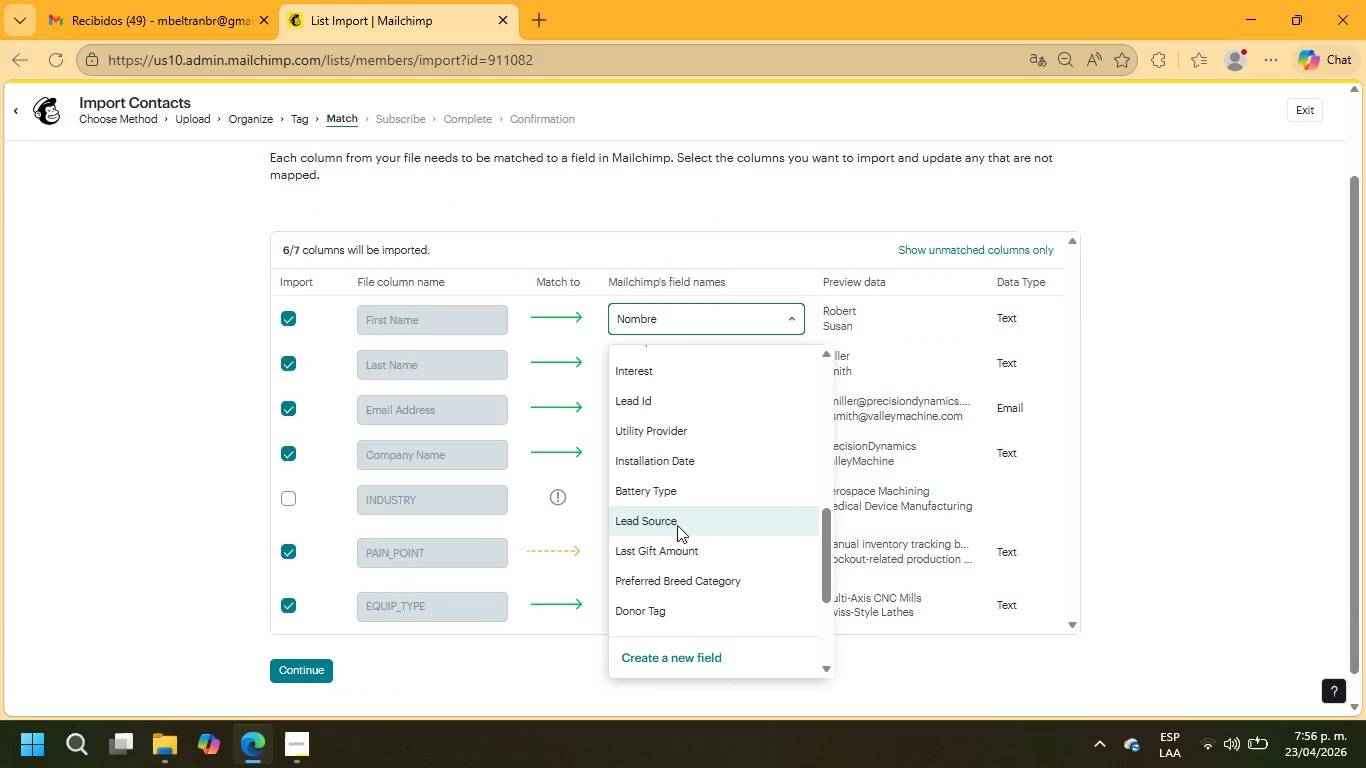 
scroll: coordinate [677, 525], scroll_direction: up, amount: 3.0
 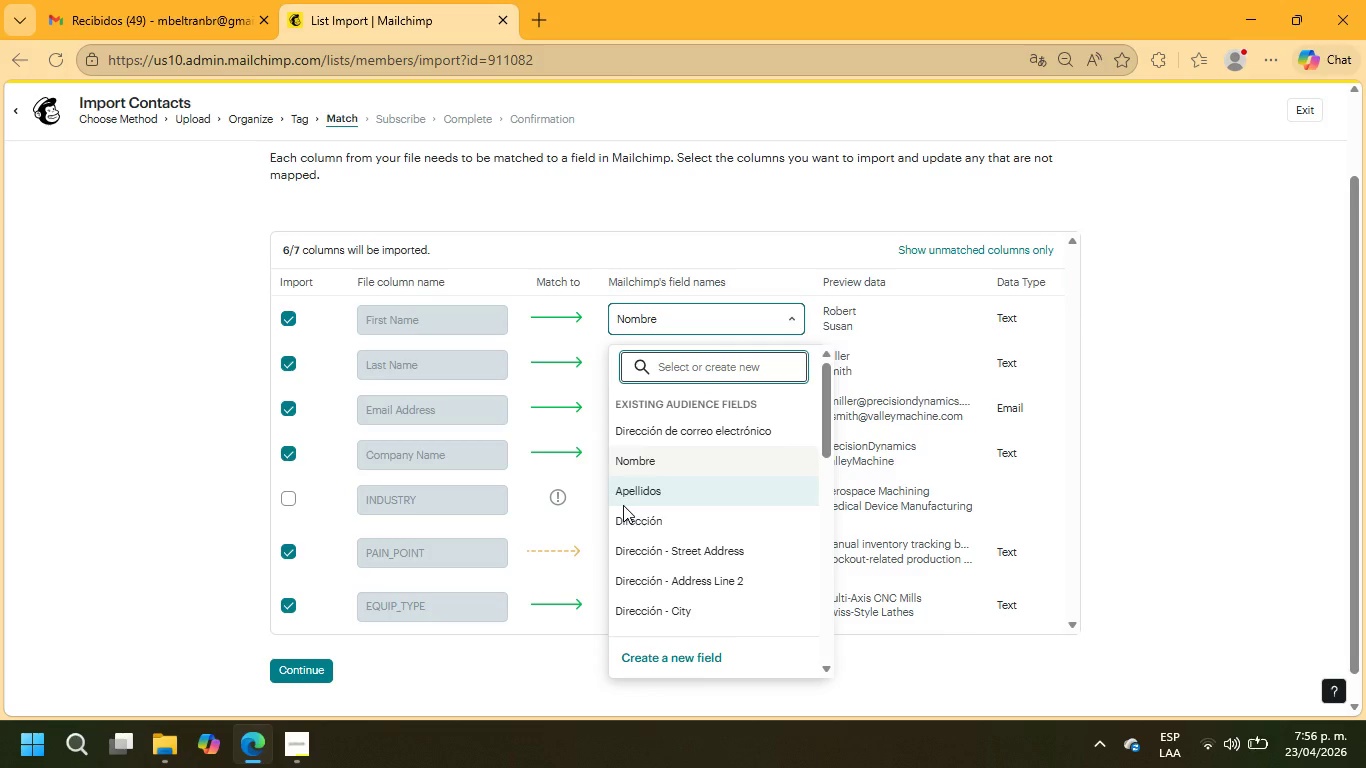 
left_click([150, 506])
 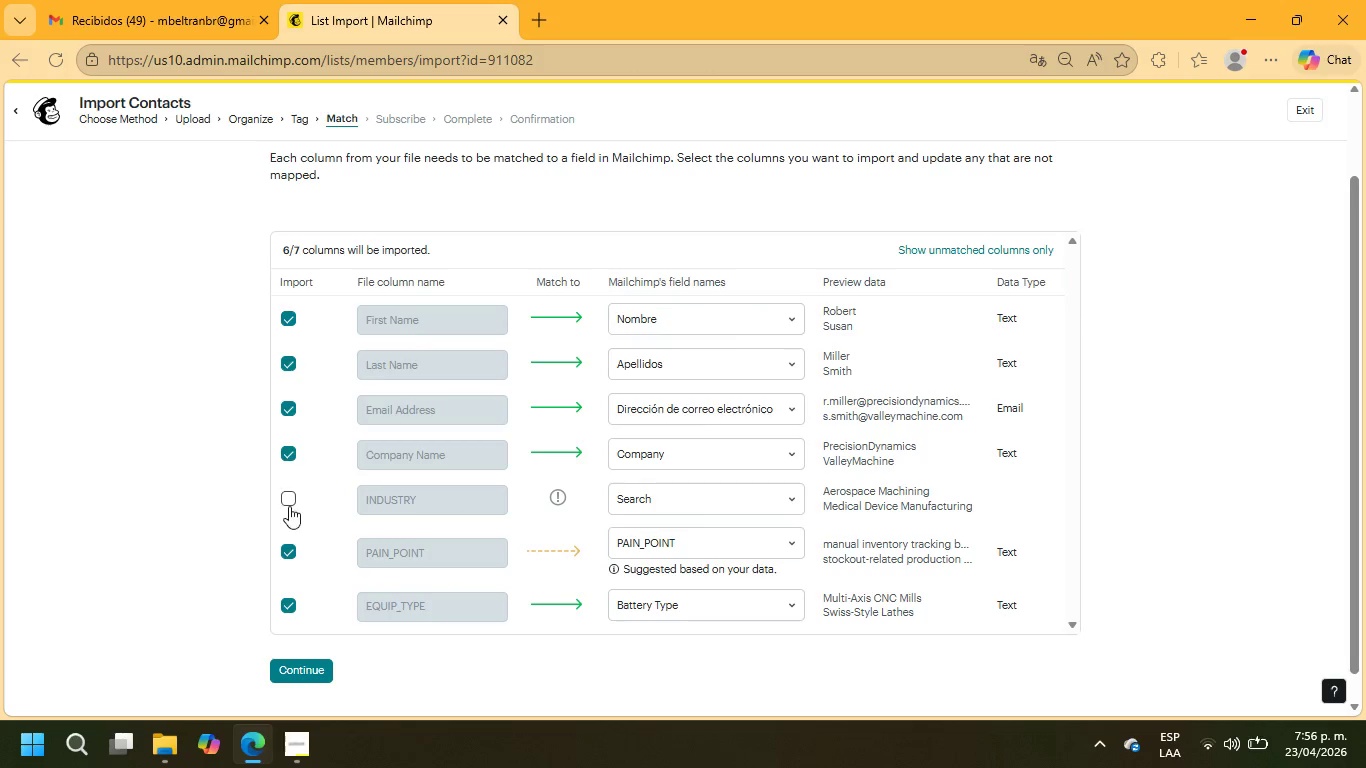 
left_click([281, 503])
 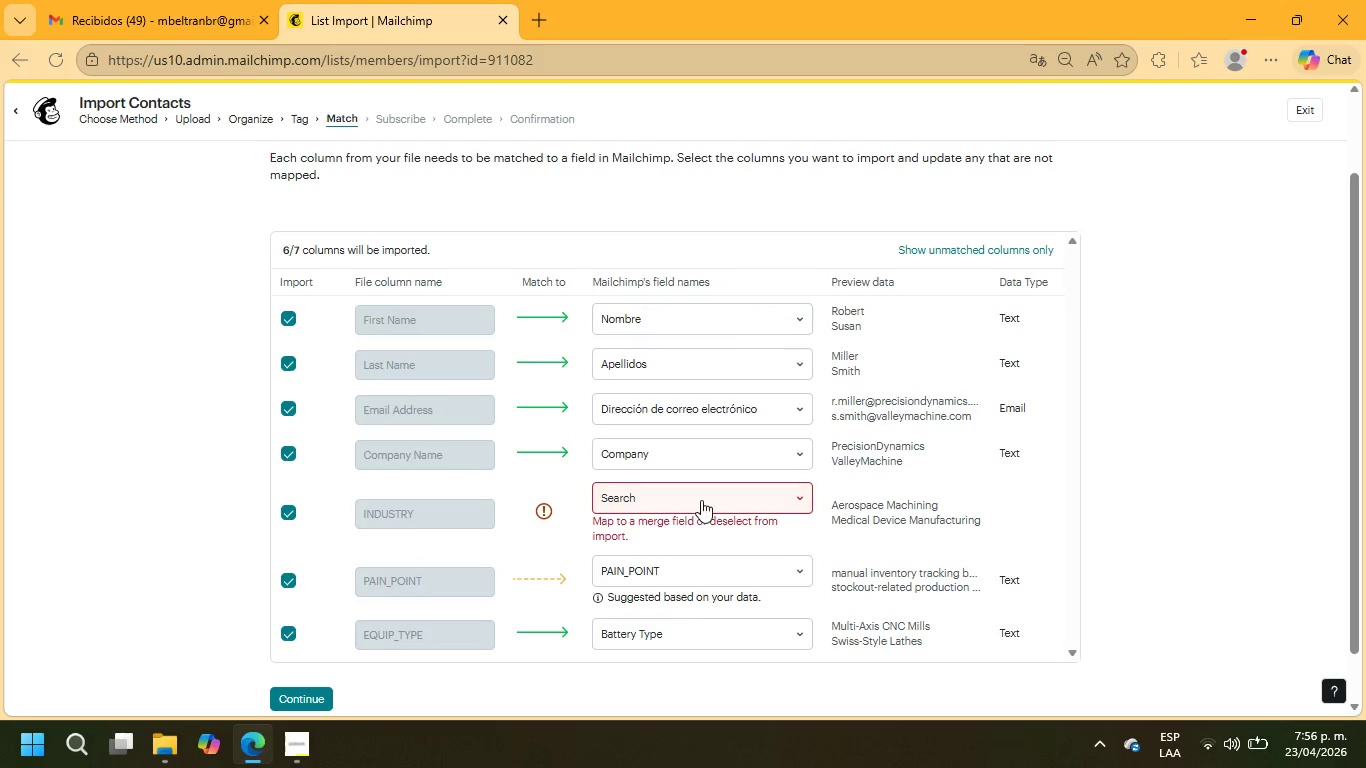 
left_click([701, 500])
 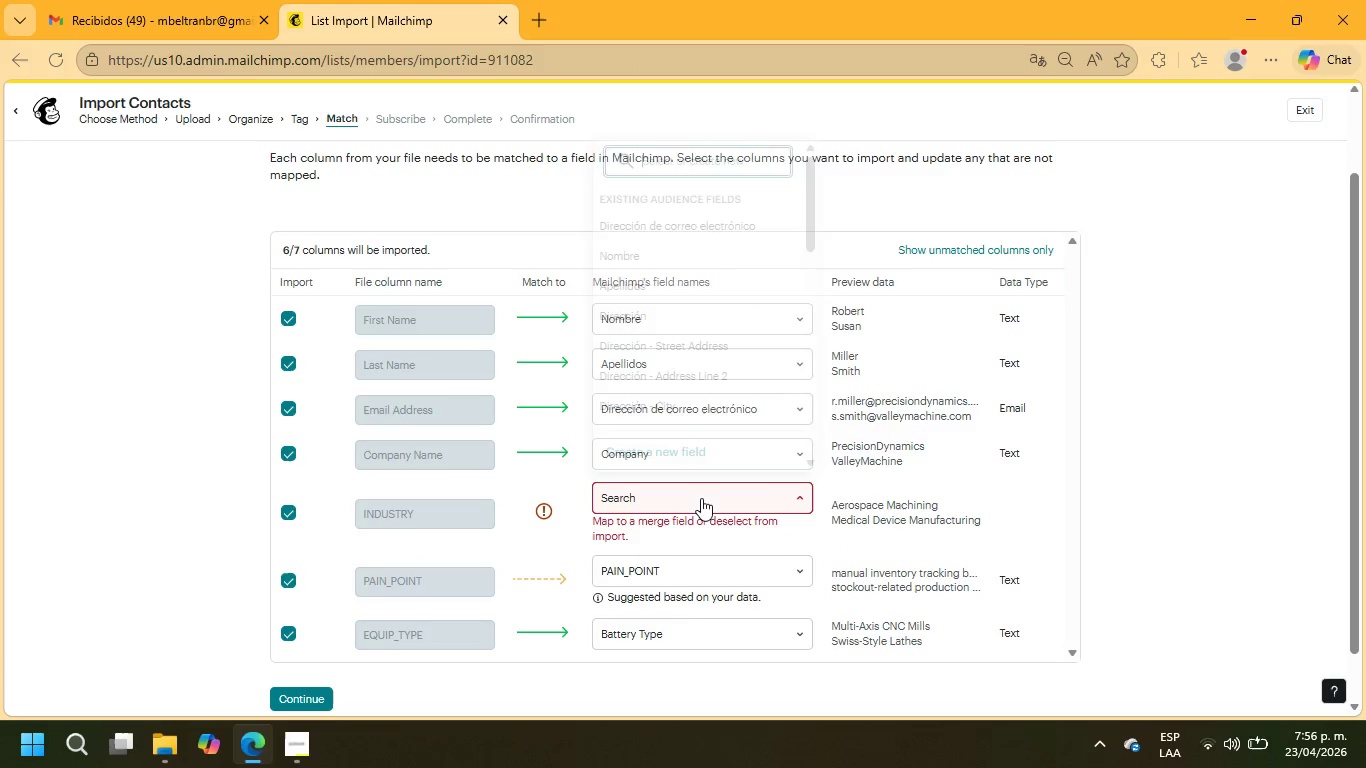 
mouse_move([701, 477])
 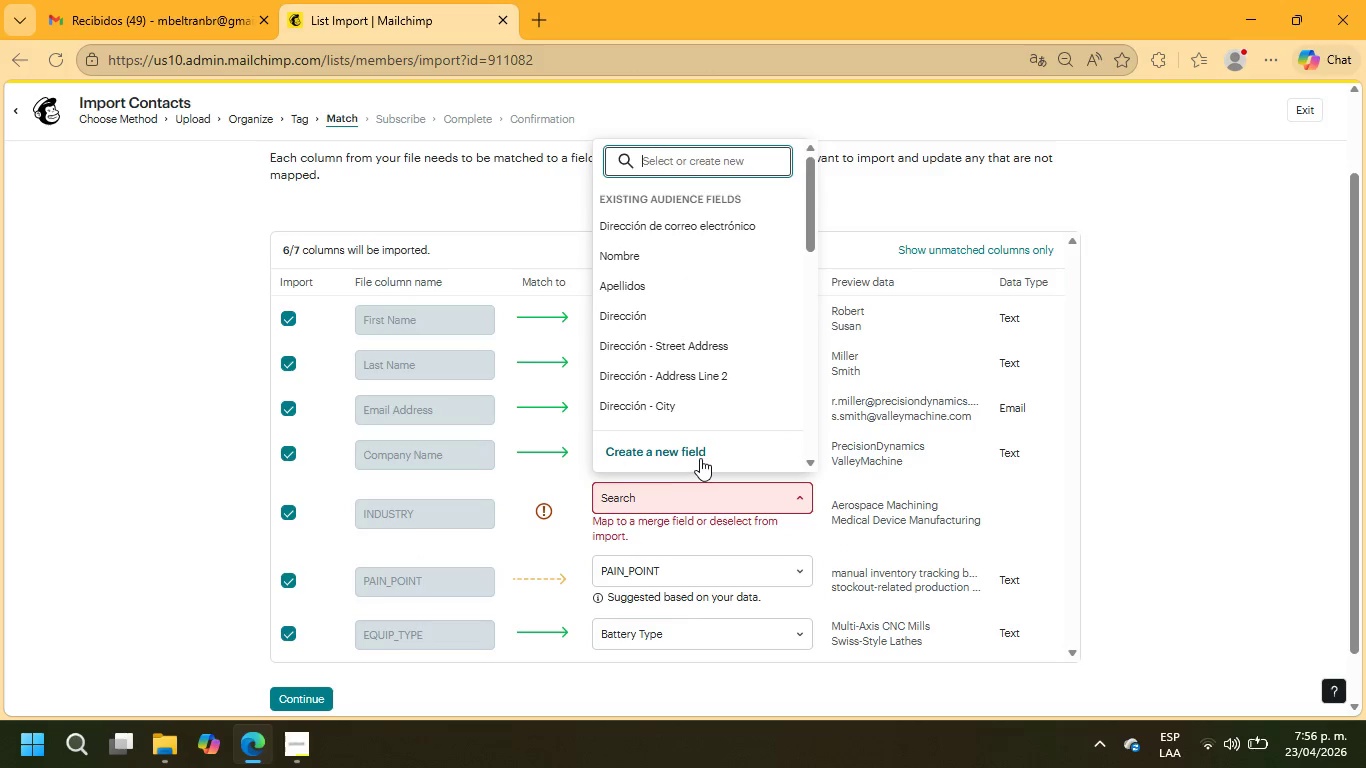 
left_click([700, 458])
 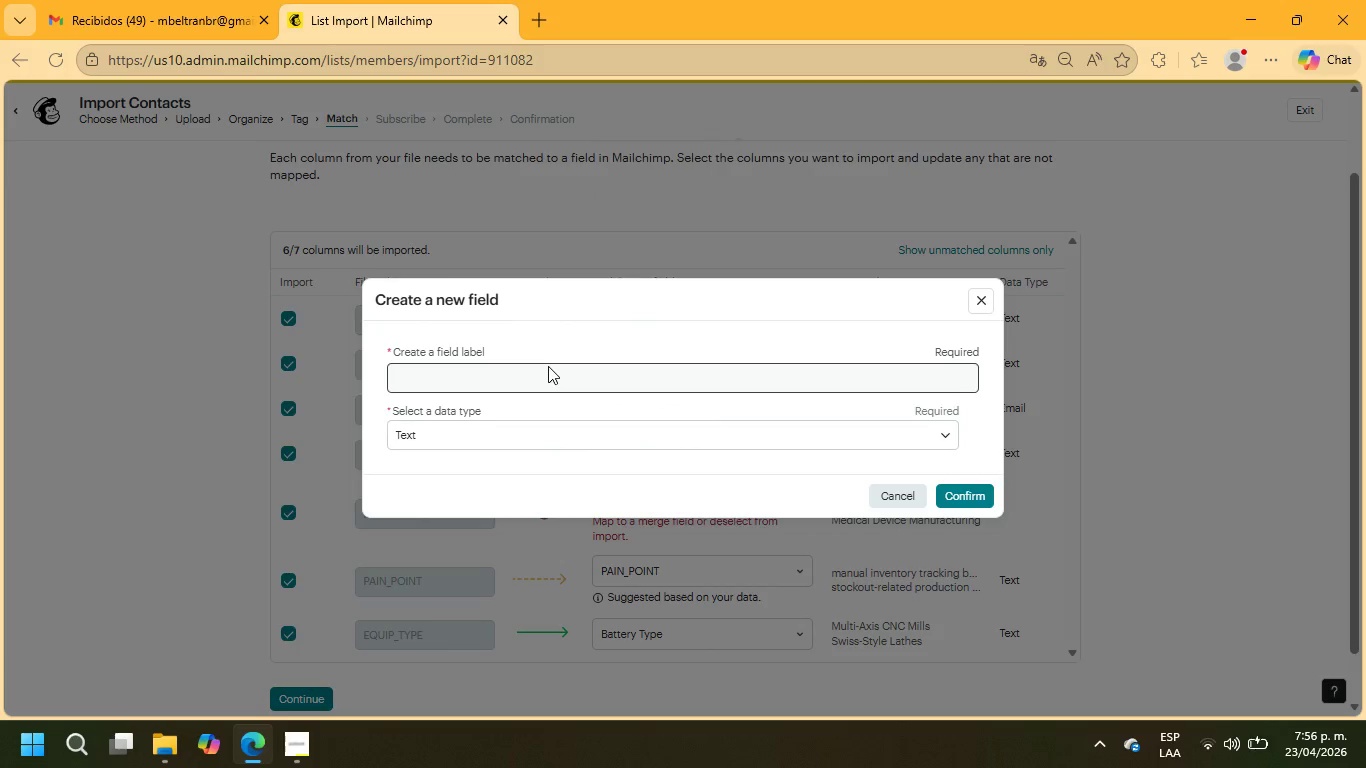 
double_click([548, 378])
 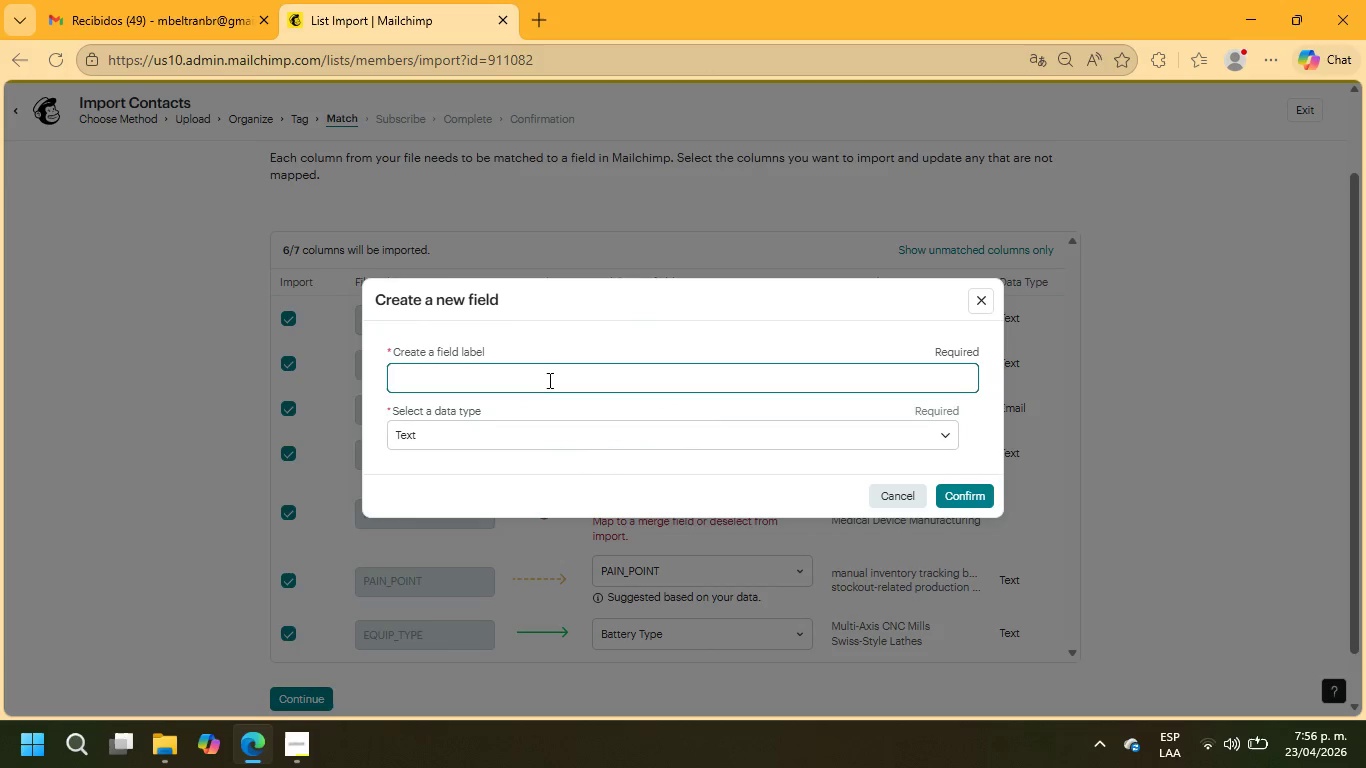 
type(INDUSTRY)
 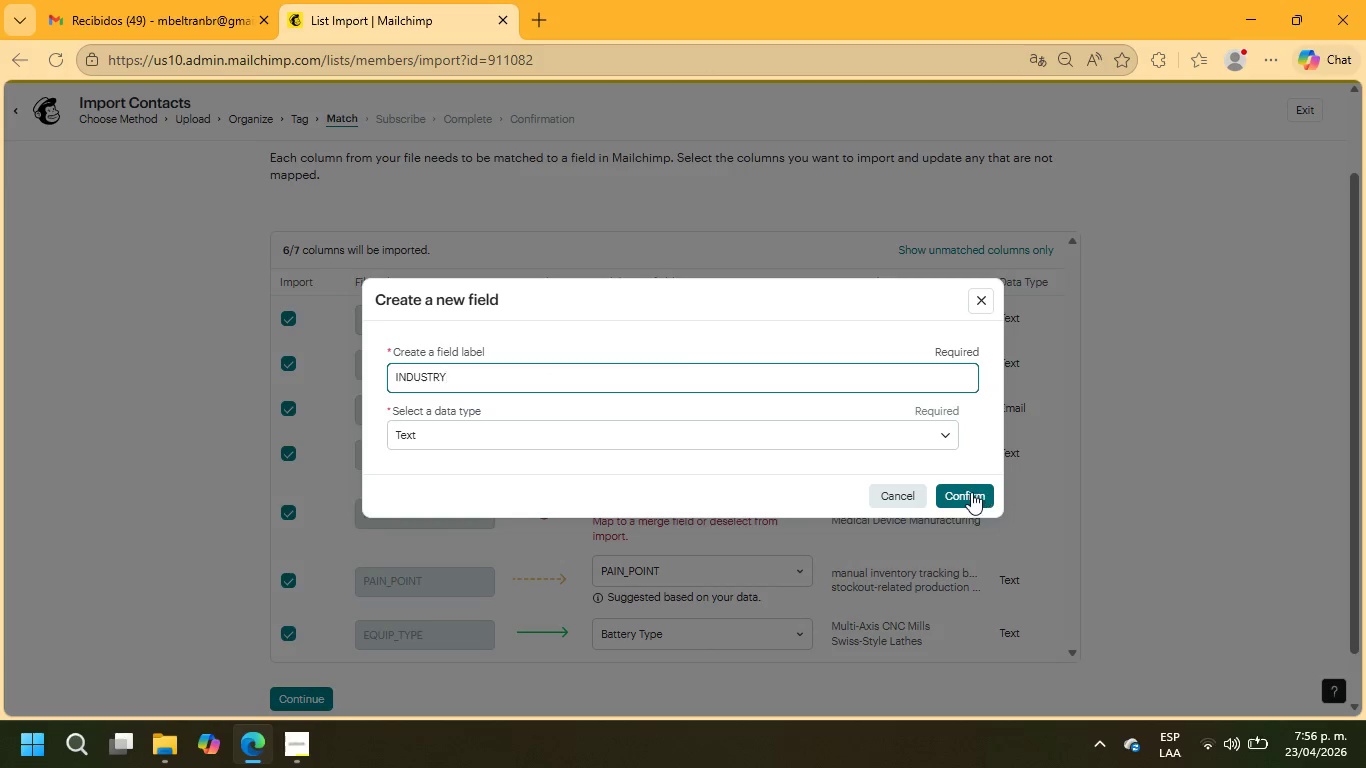 
left_click([965, 492])
 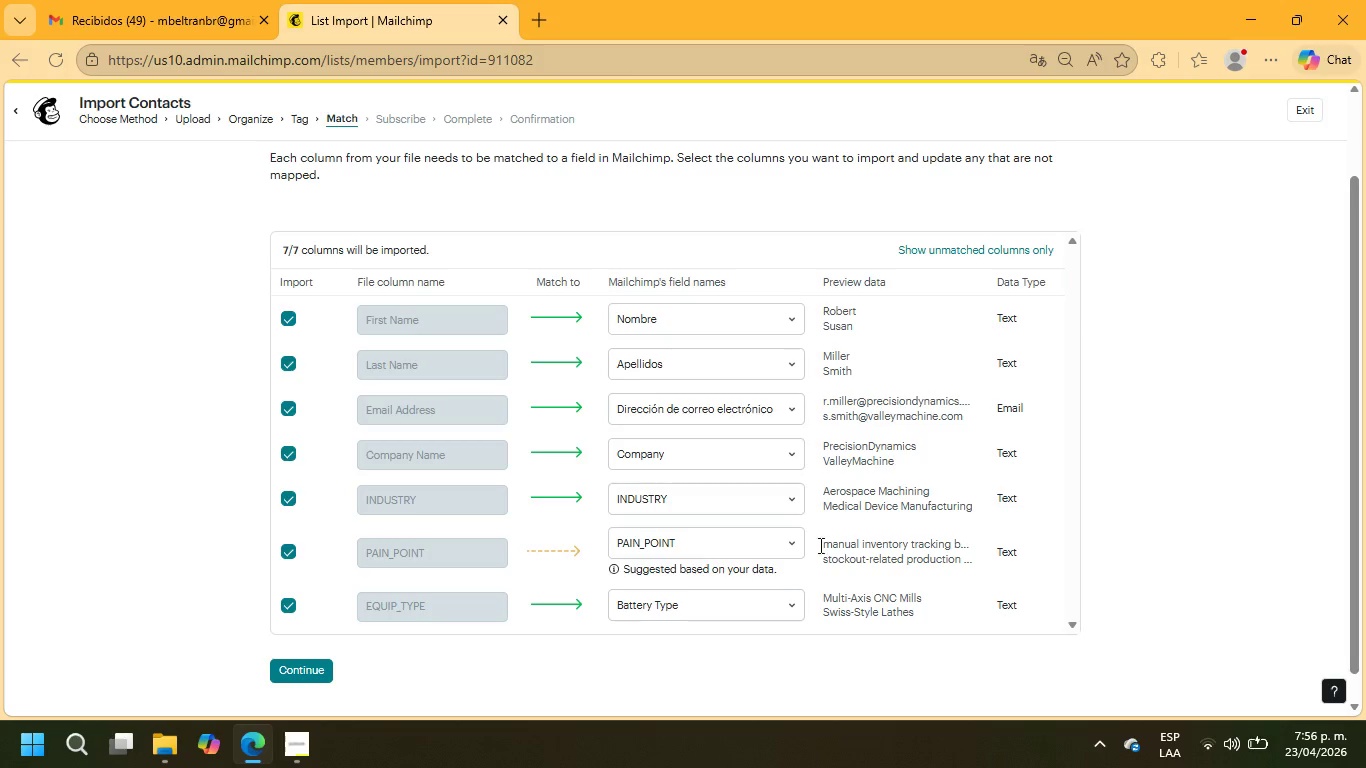 
left_click([774, 553])
 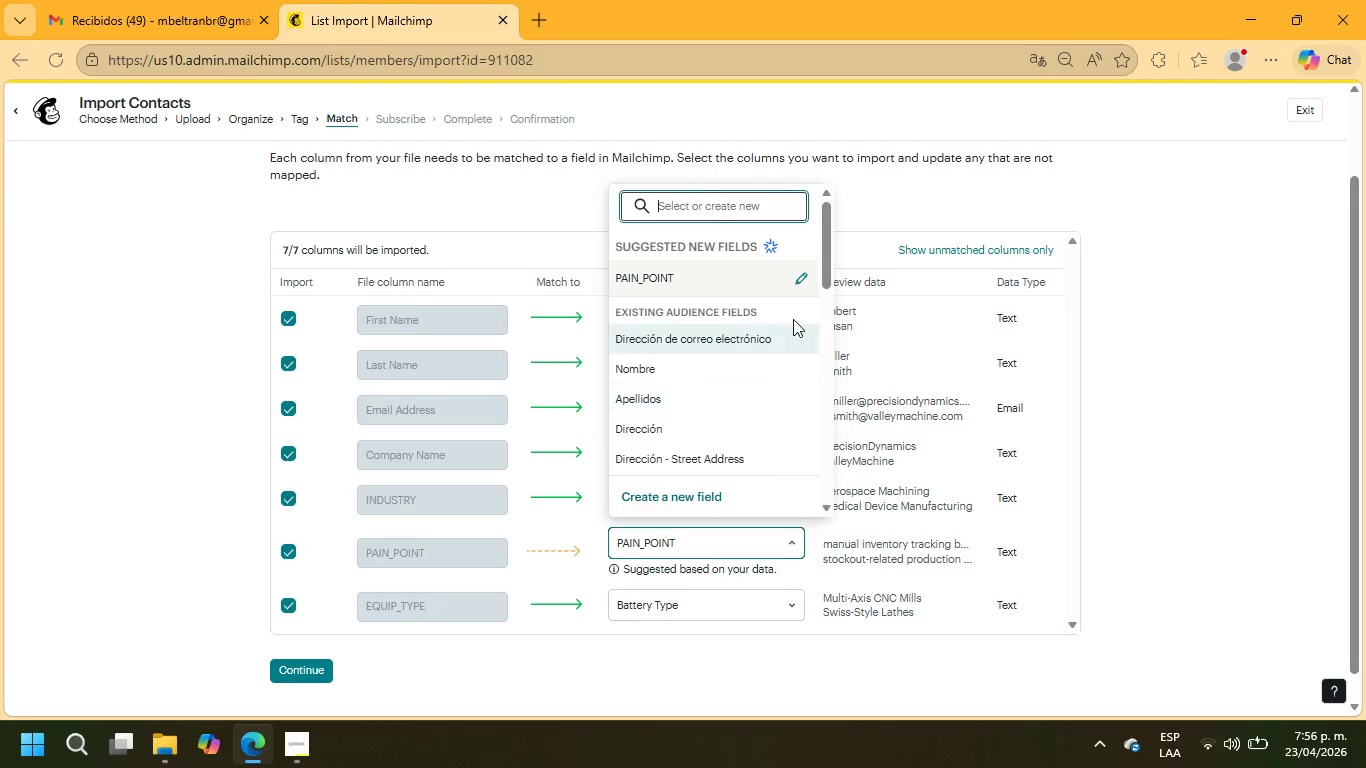 
left_click([798, 282])
 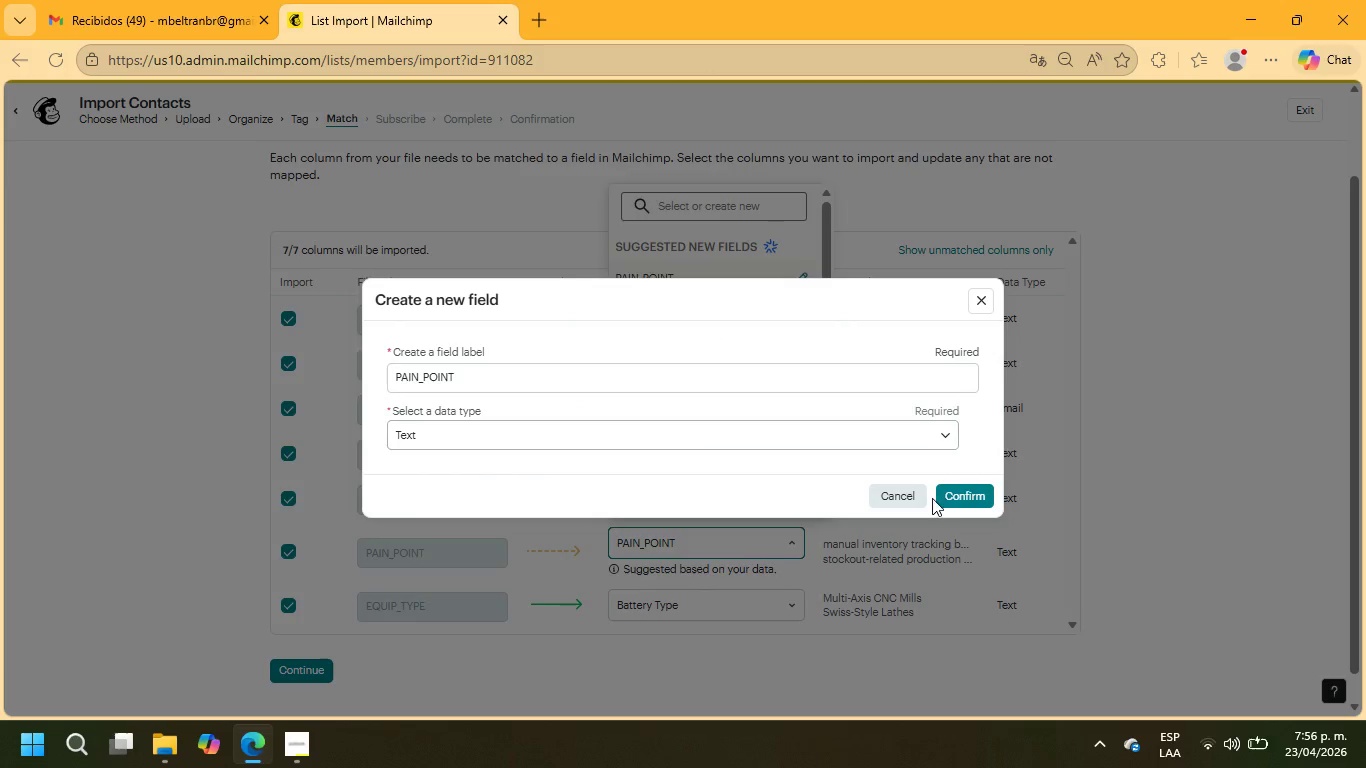 
left_click([978, 495])
 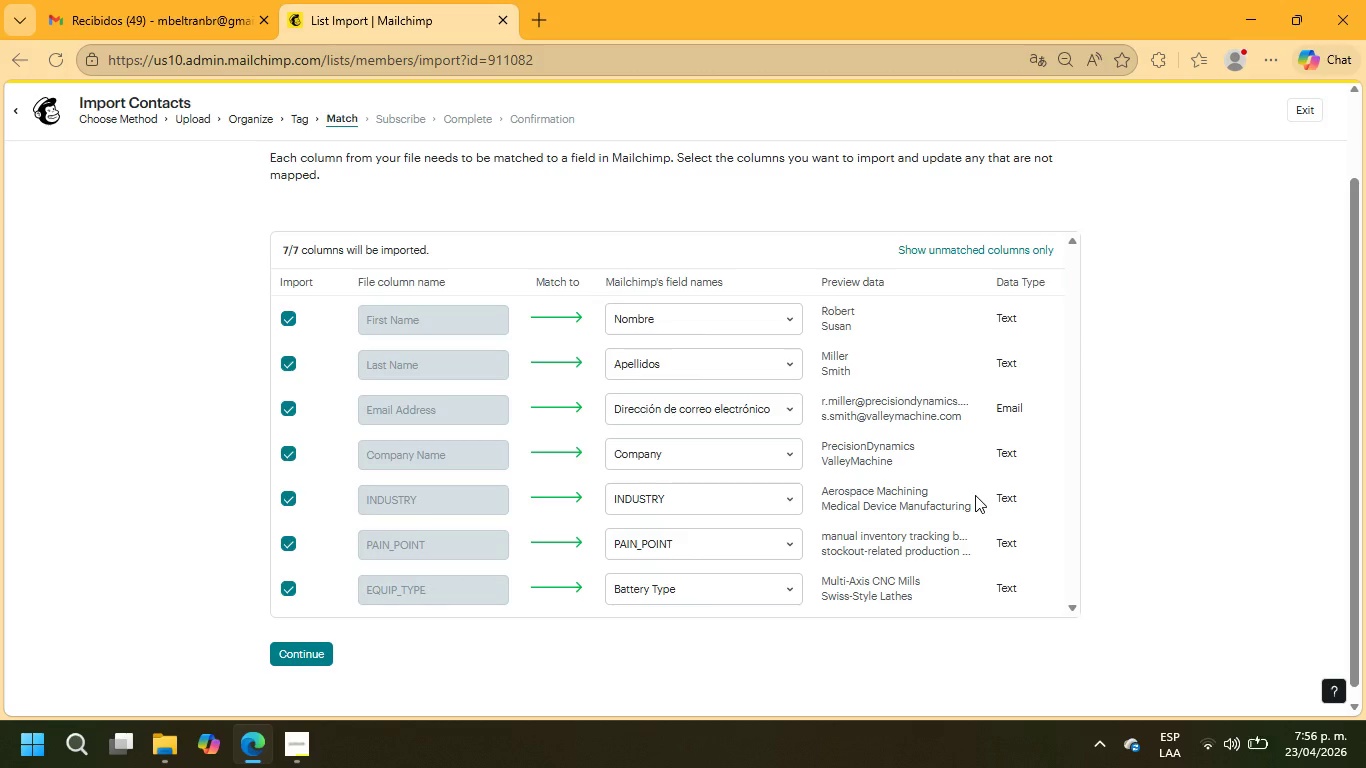 
scroll: coordinate [733, 573], scroll_direction: down, amount: 1.0
 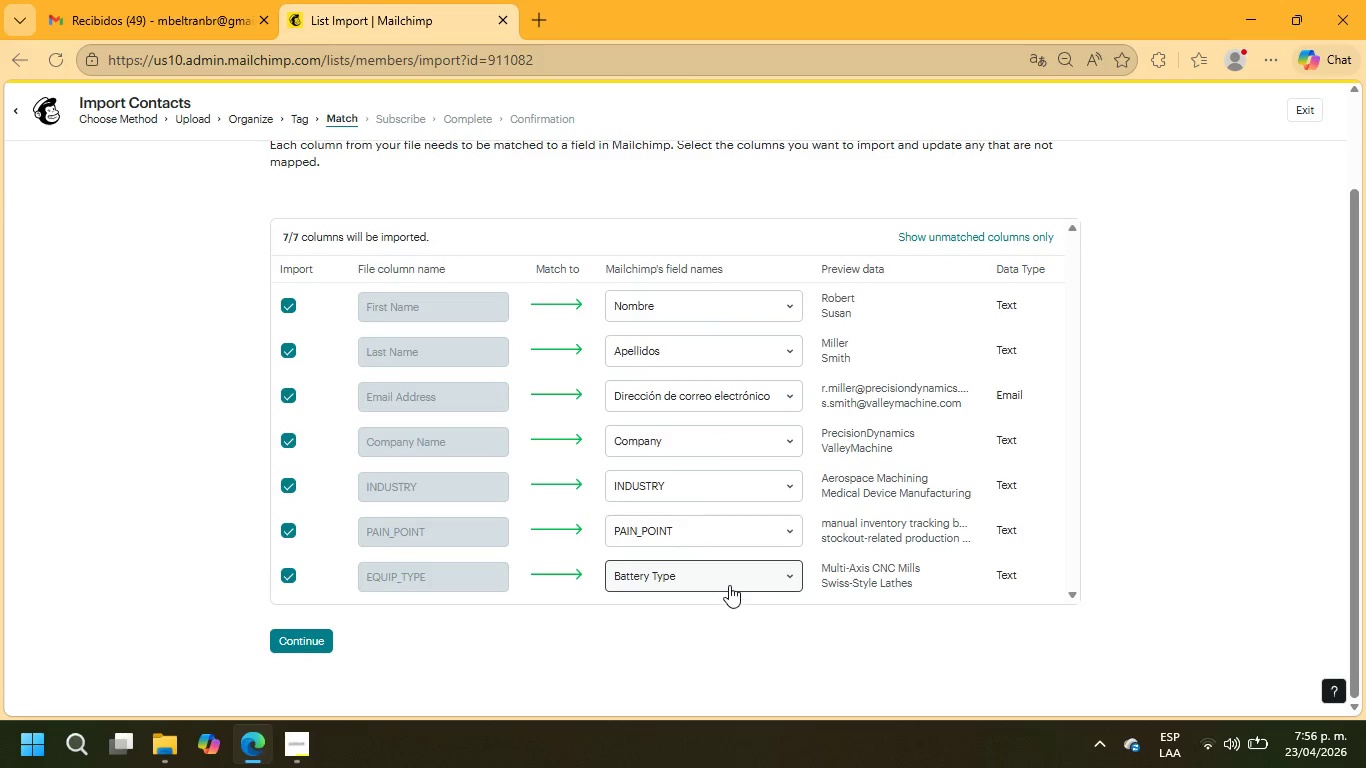 
left_click([729, 585])
 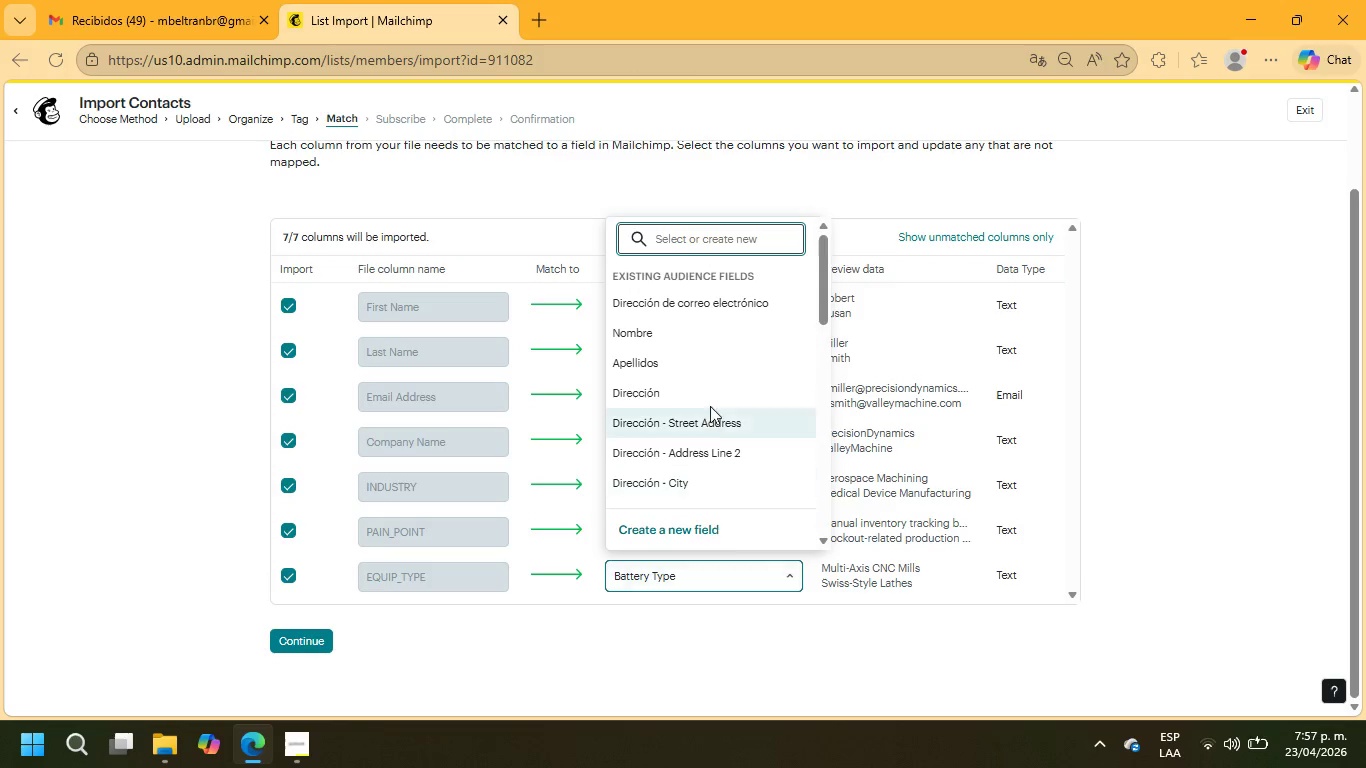 
scroll: coordinate [707, 435], scroll_direction: down, amount: 14.0
 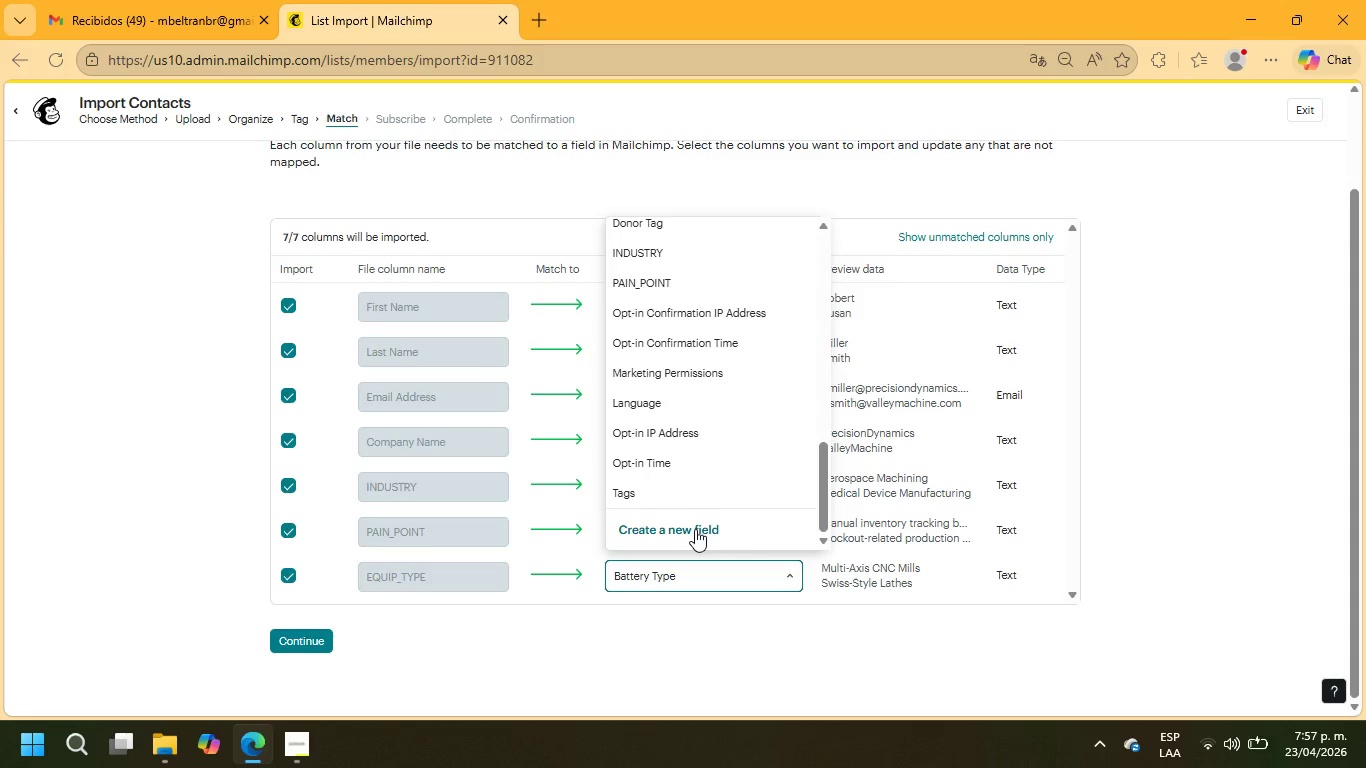 
left_click([695, 529])
 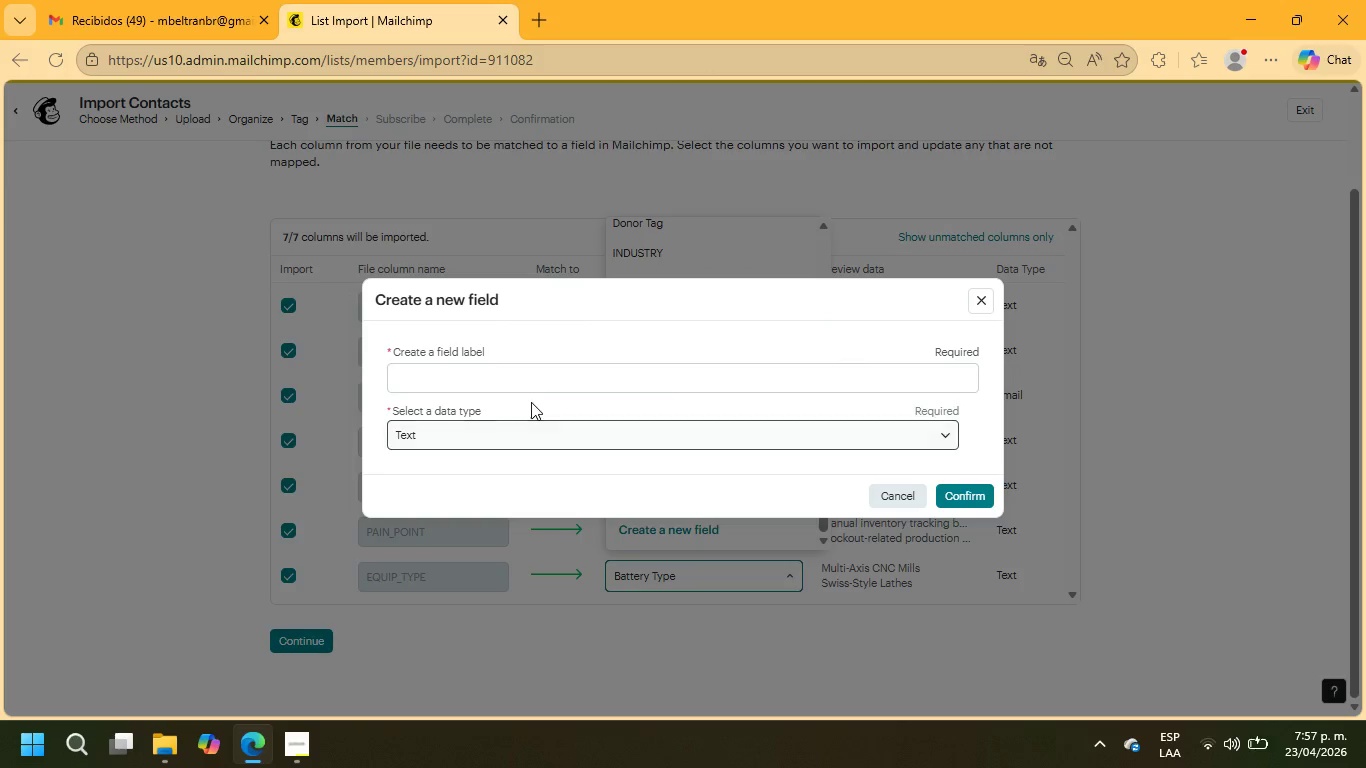 
left_click([510, 378])
 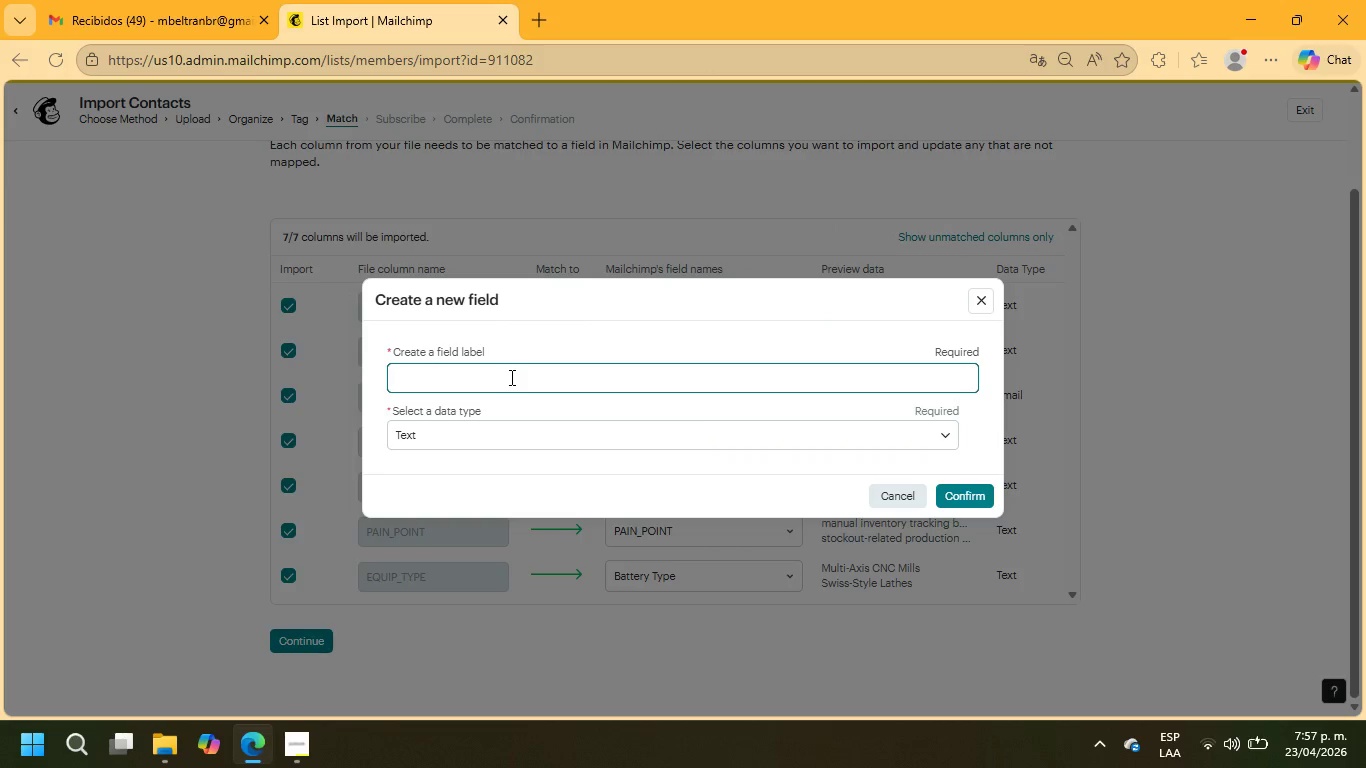 
type(EQUIP_TYPE)
 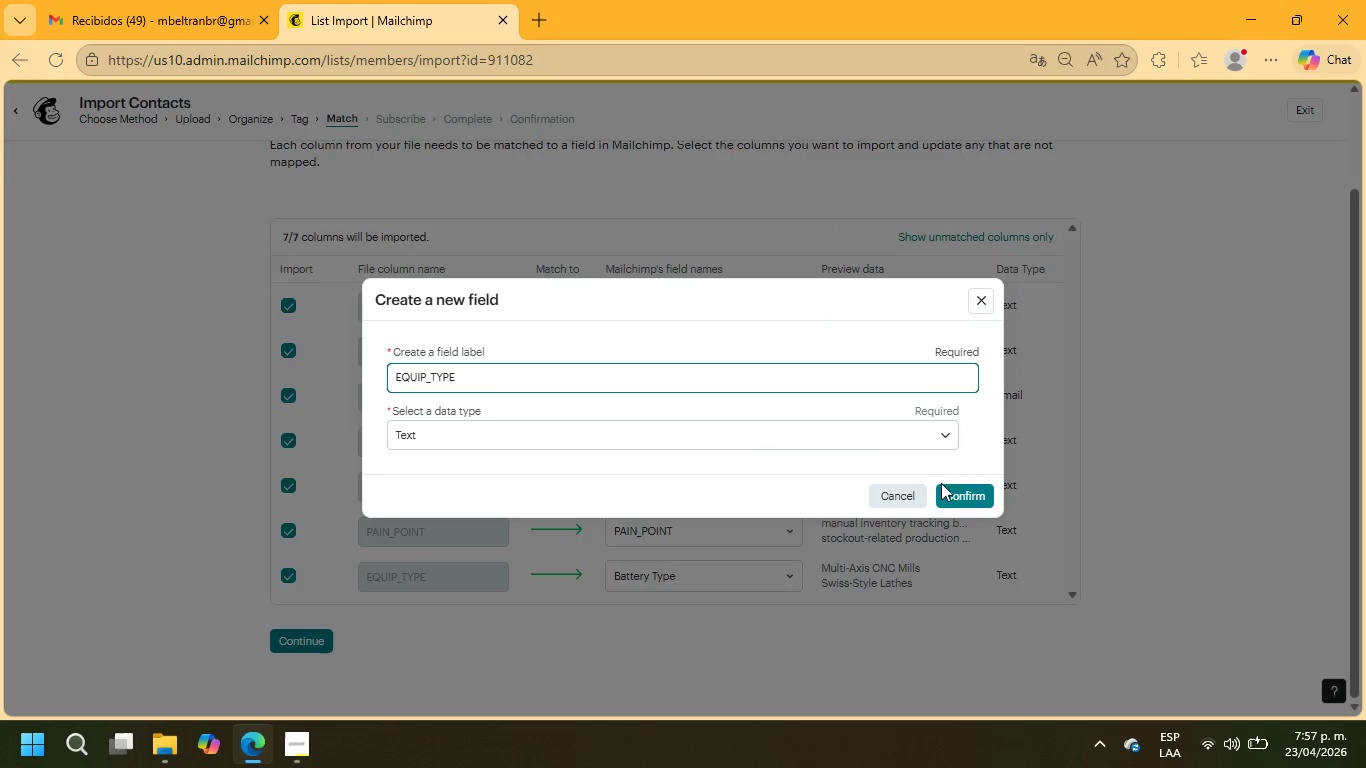 
left_click([965, 494])
 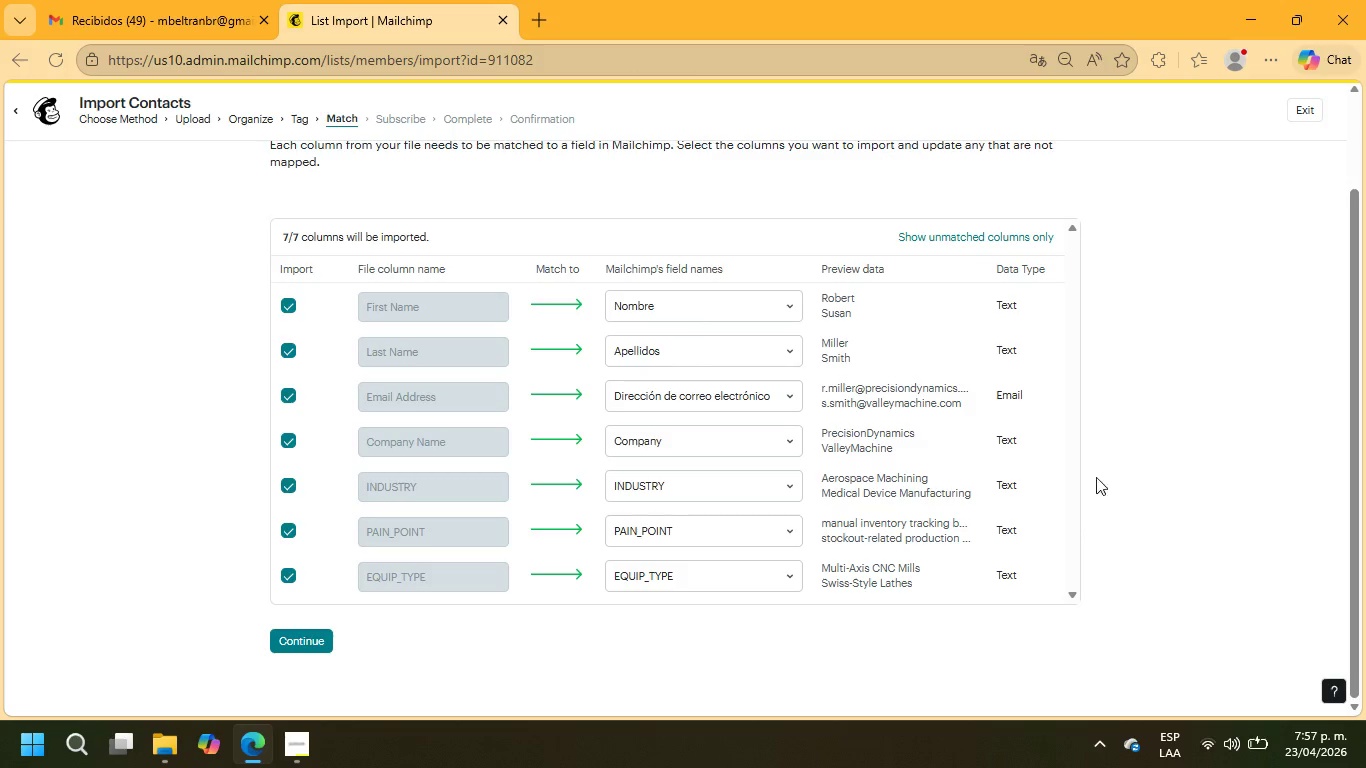 
wait(5.61)
 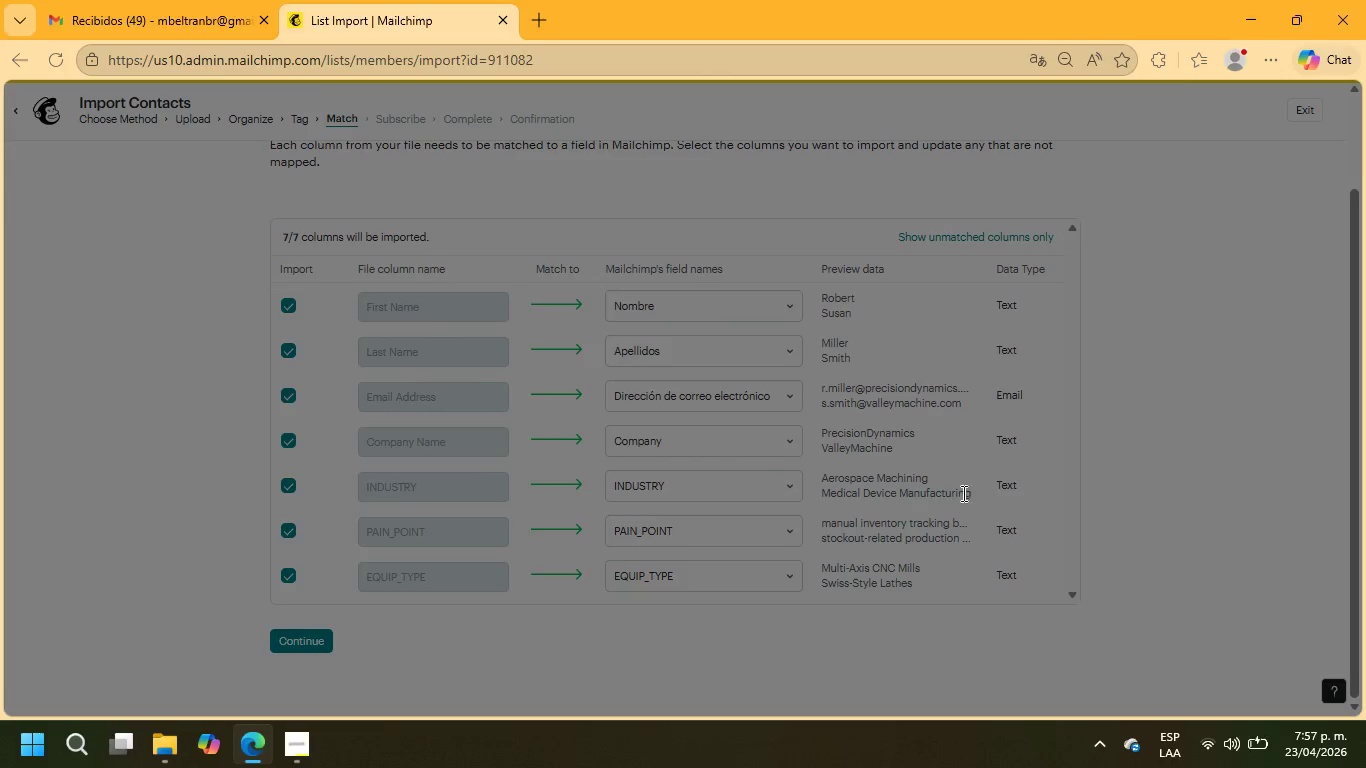 
scroll: coordinate [979, 486], scroll_direction: down, amount: 4.0
 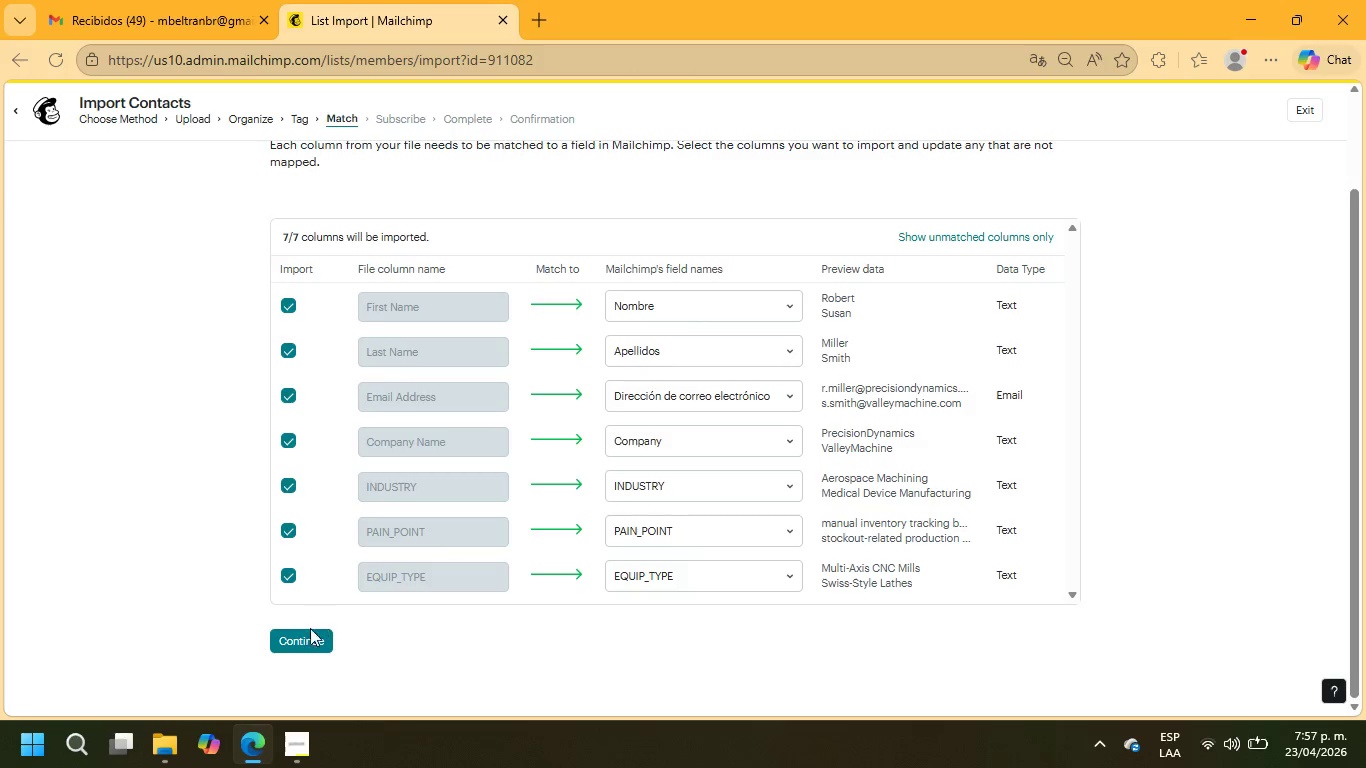 
left_click([309, 632])
 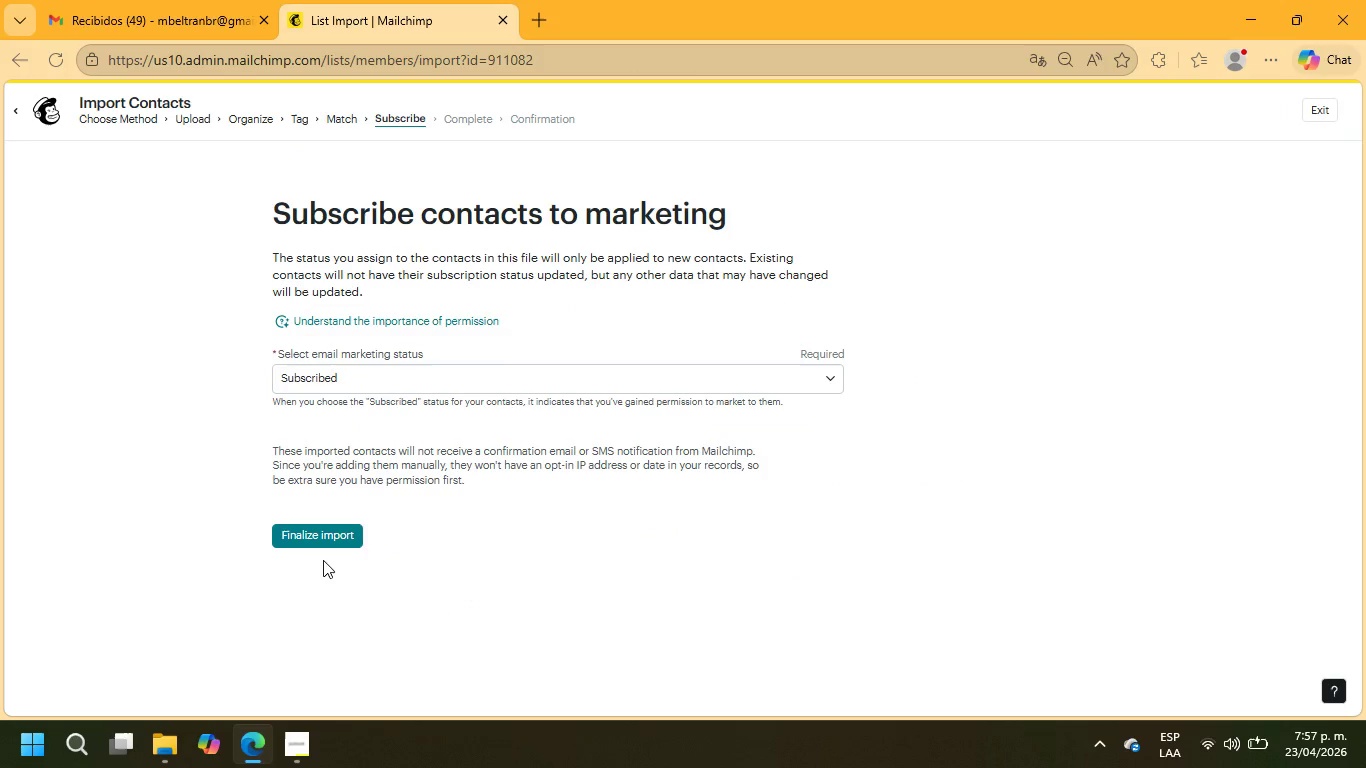 
left_click([328, 540])
 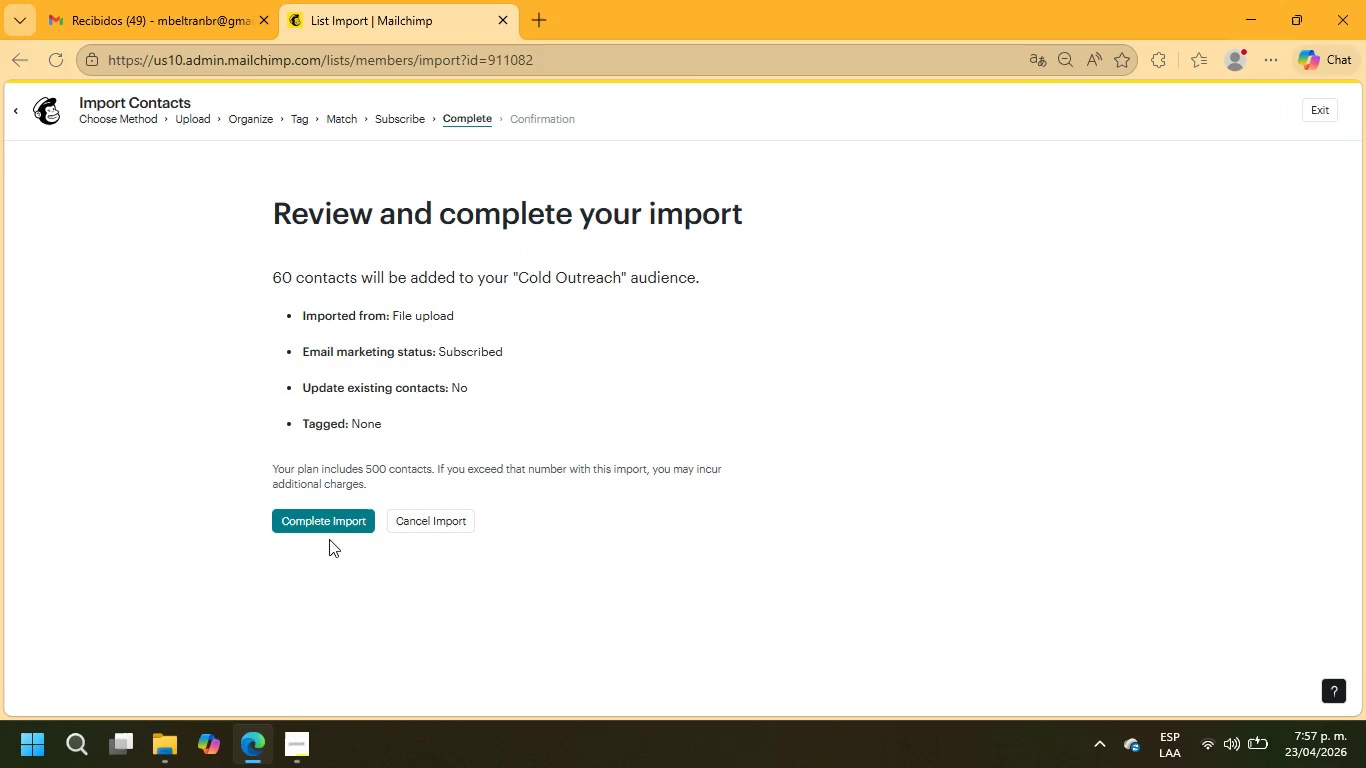 
left_click([329, 519])
 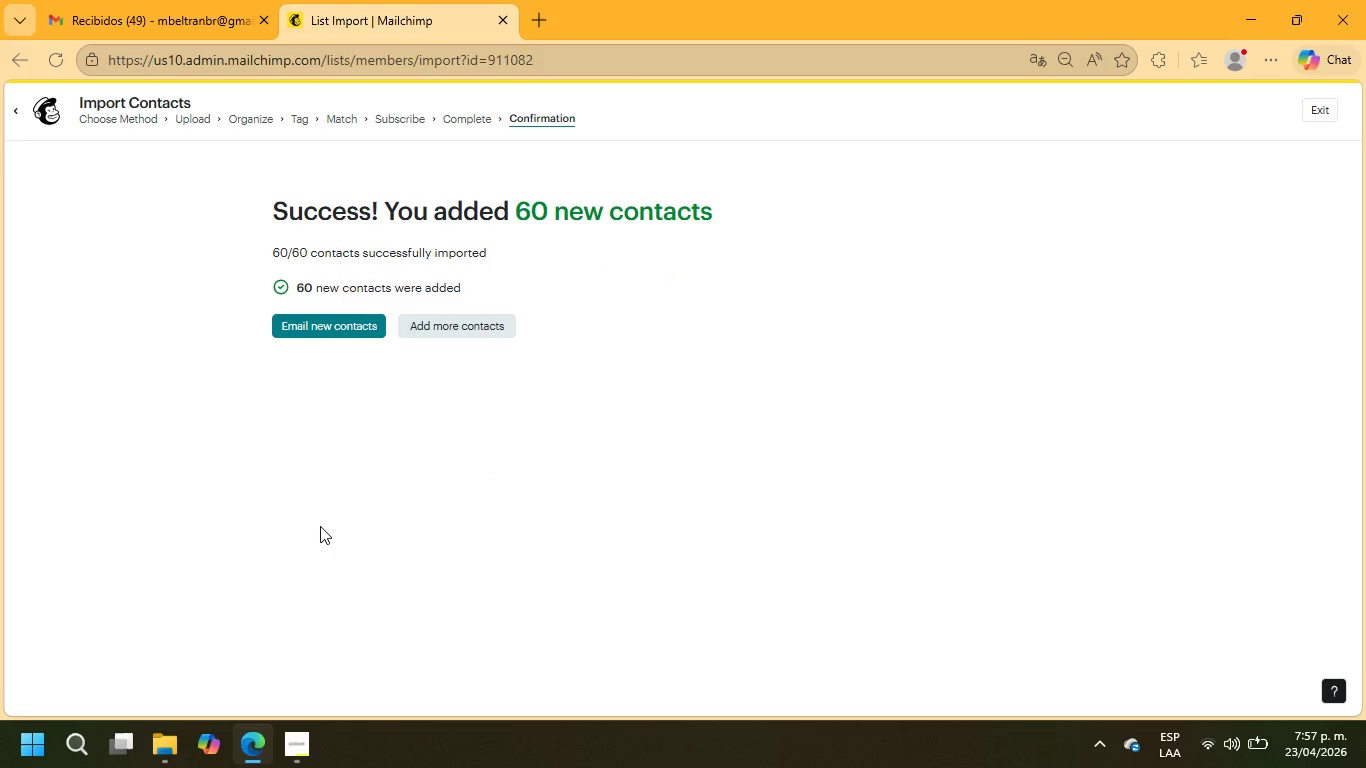 
wait(15.12)
 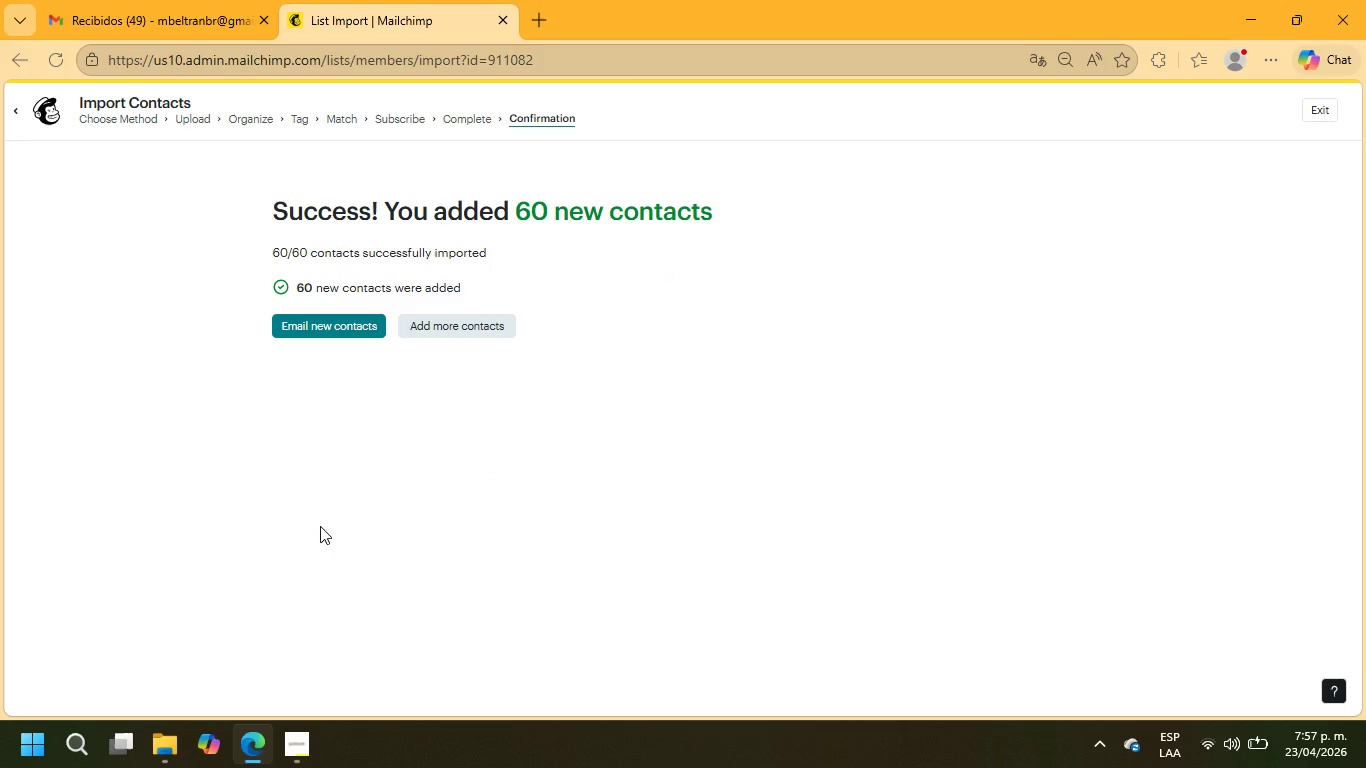 
left_click([1329, 104])
 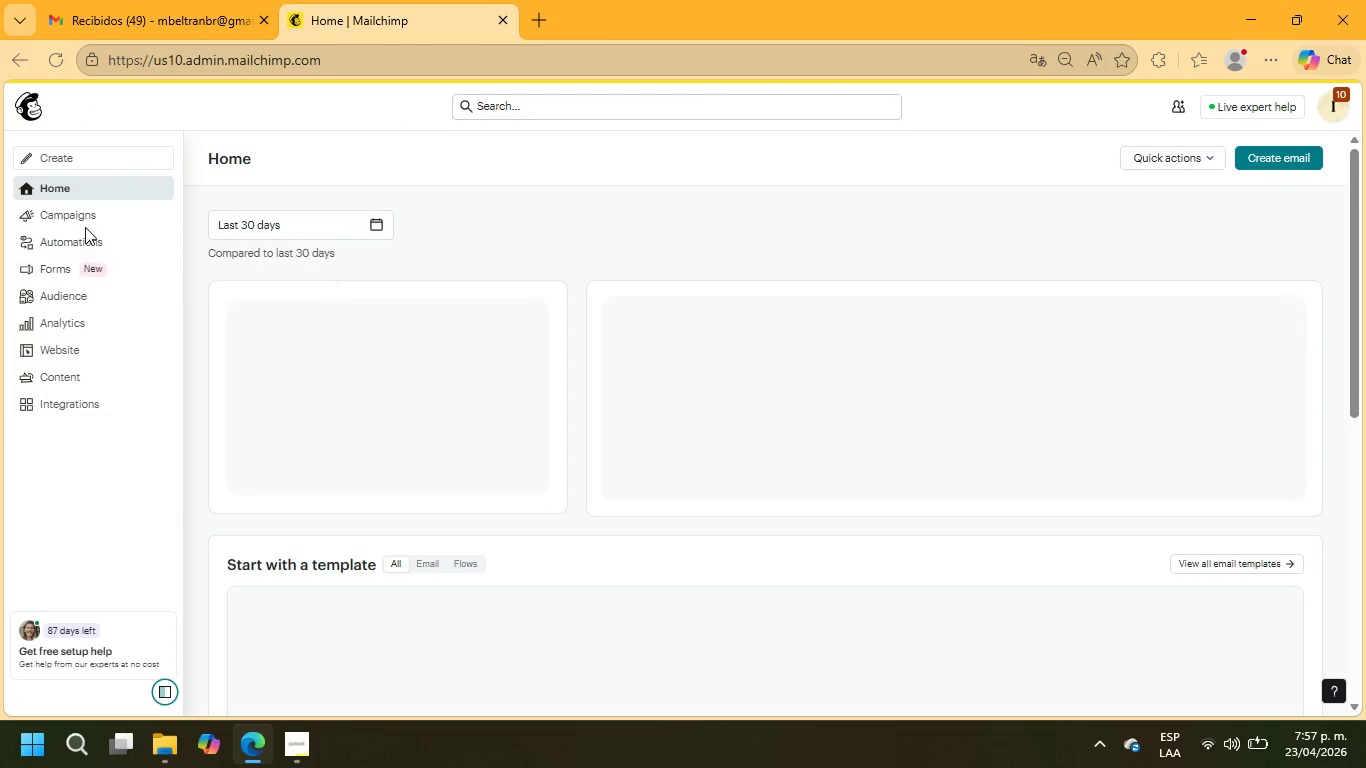 
left_click([77, 295])
 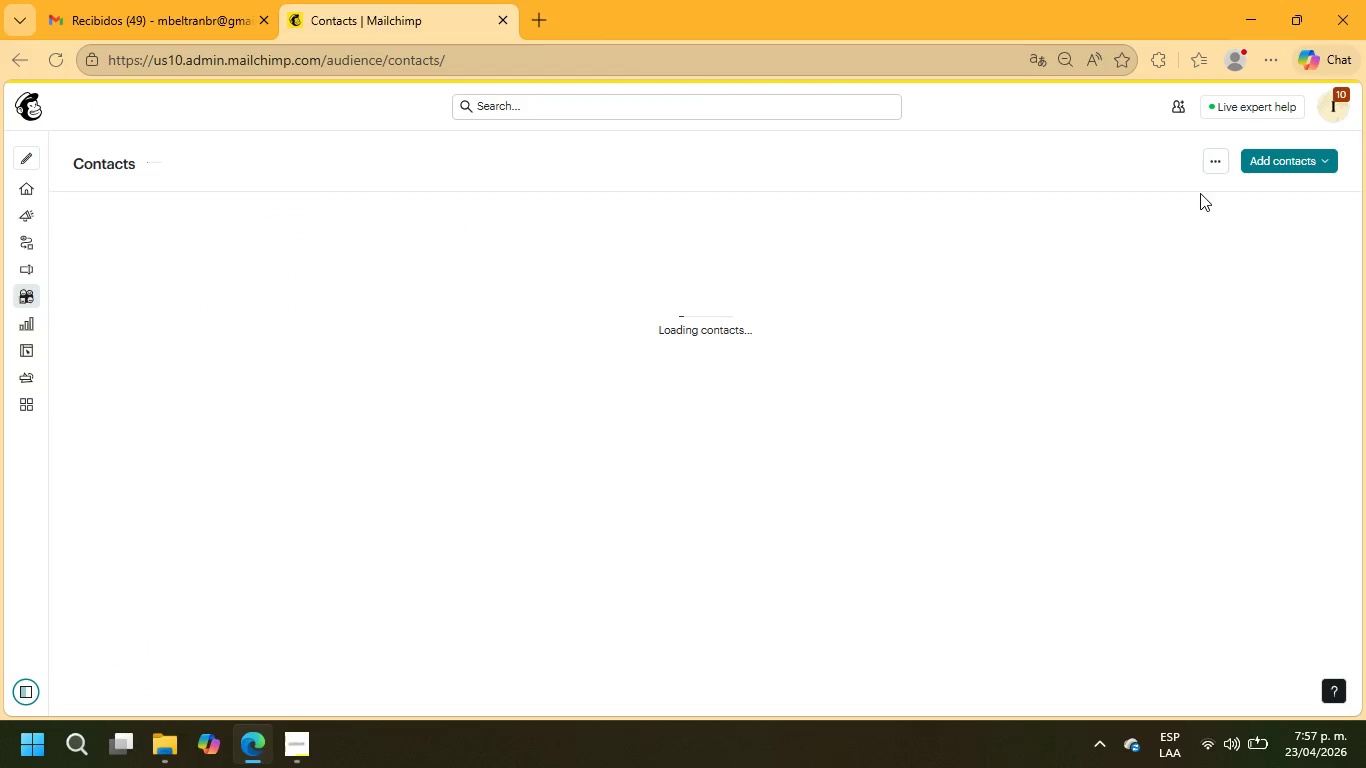 
left_click([1219, 159])
 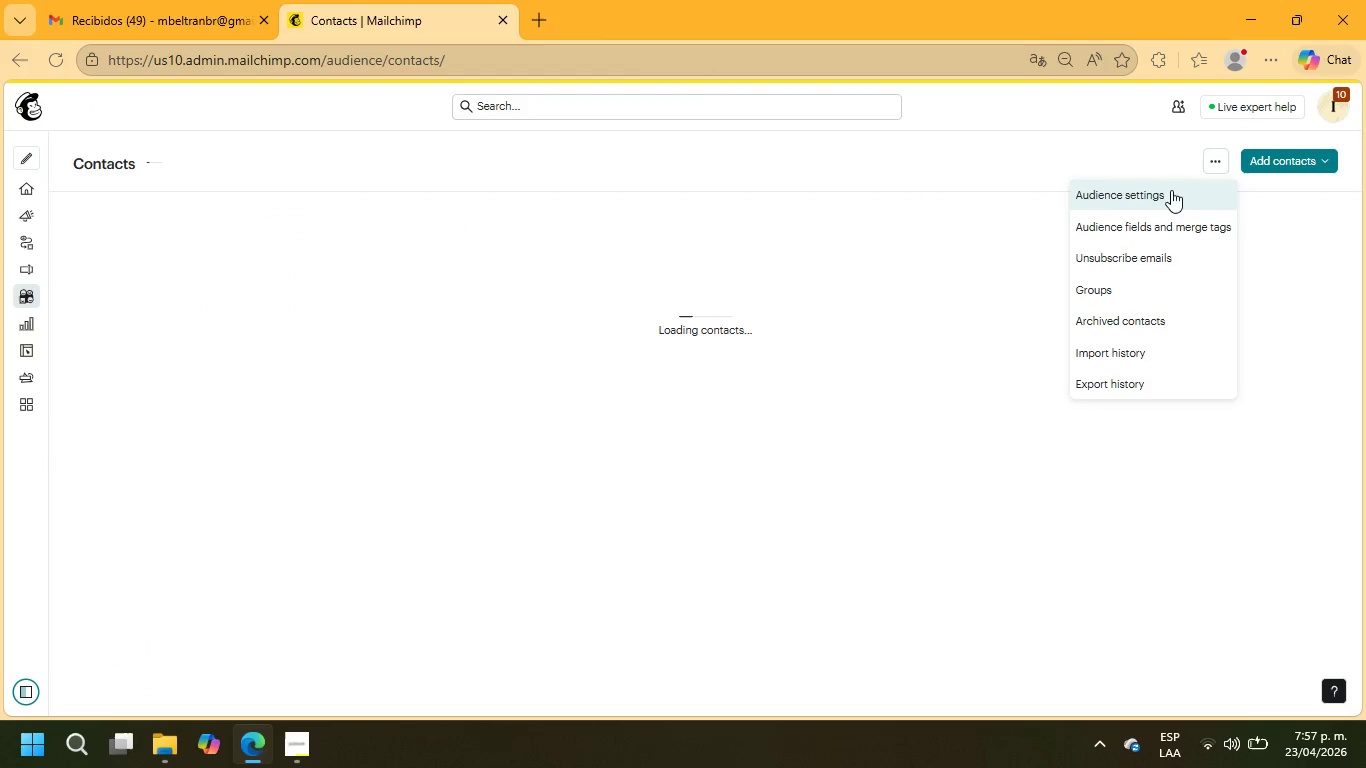 
left_click([1153, 195])
 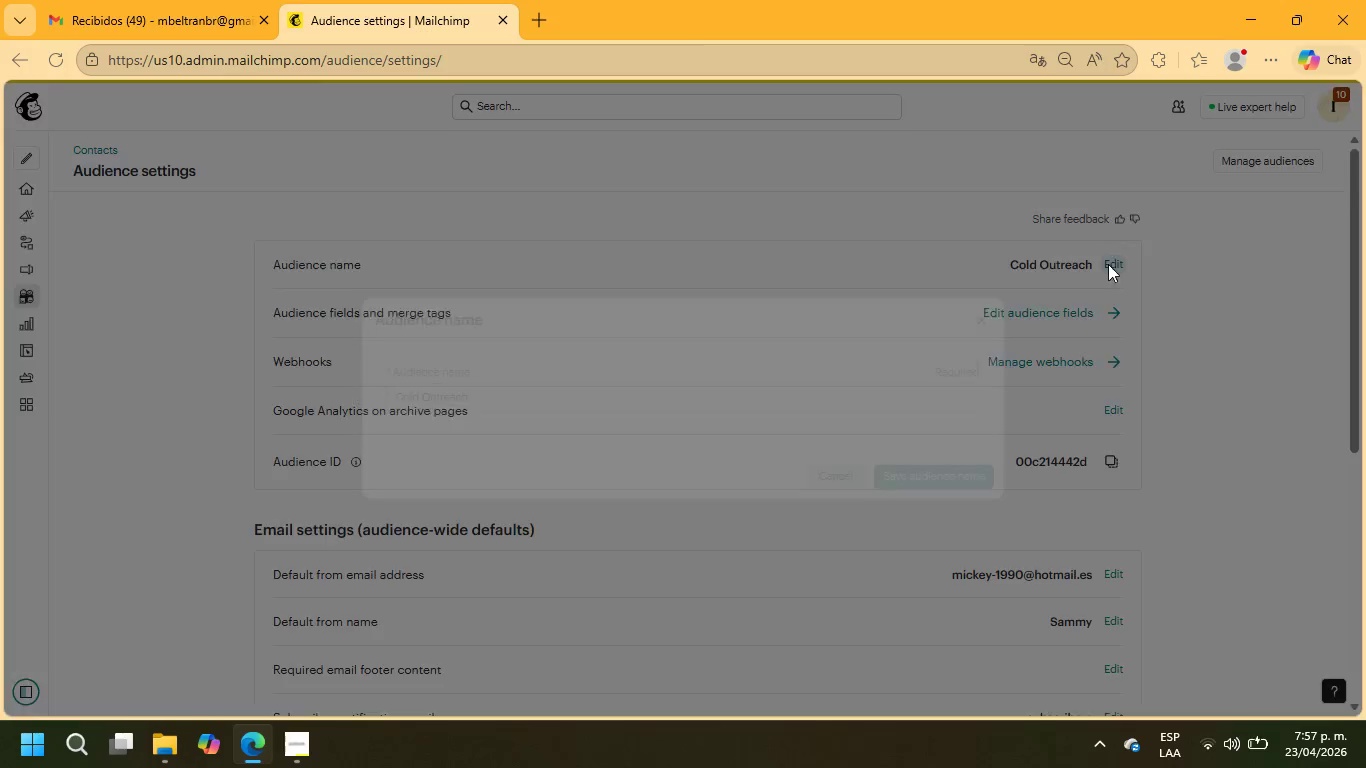 
left_click_drag(start_coordinate=[525, 393], to_coordinate=[185, 393])
 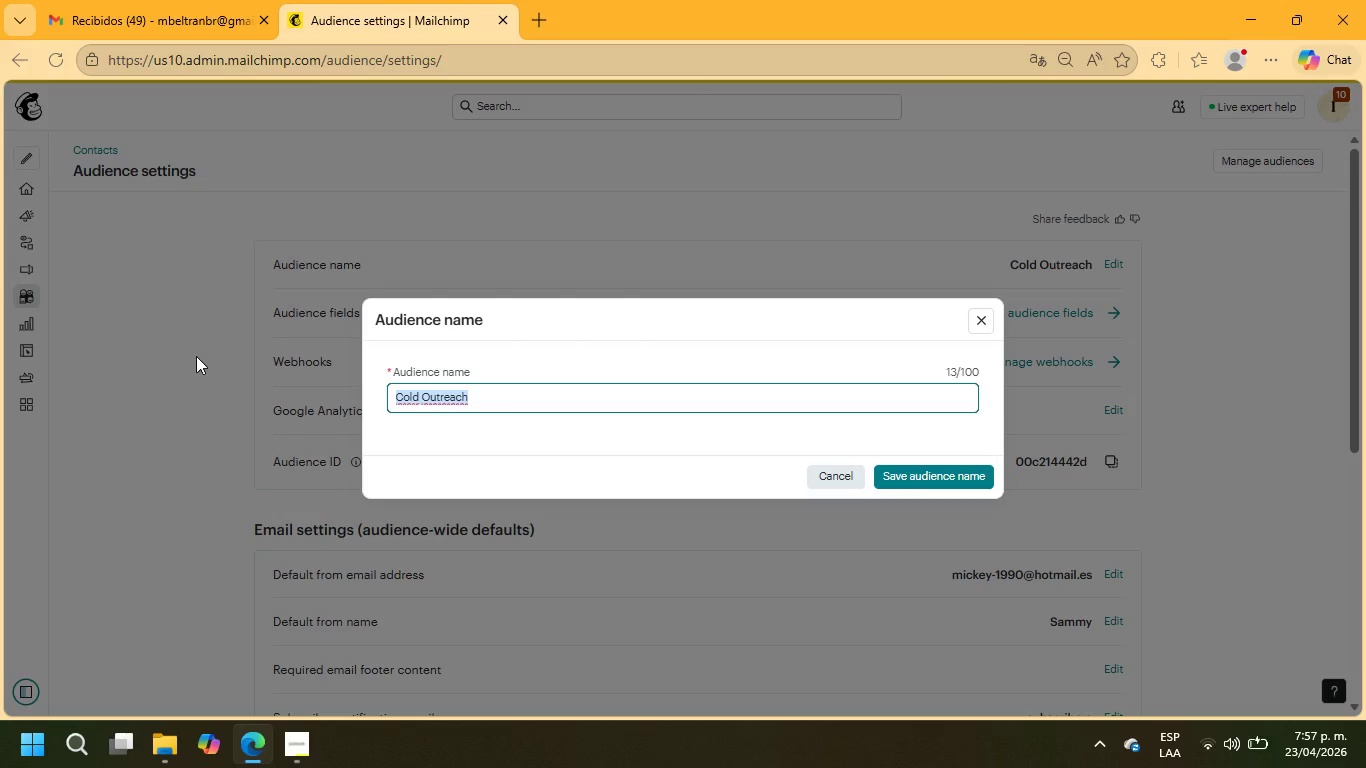 
type(precision path leadPRECISION PATHL)
key(Backspace)
type( LEADS)
 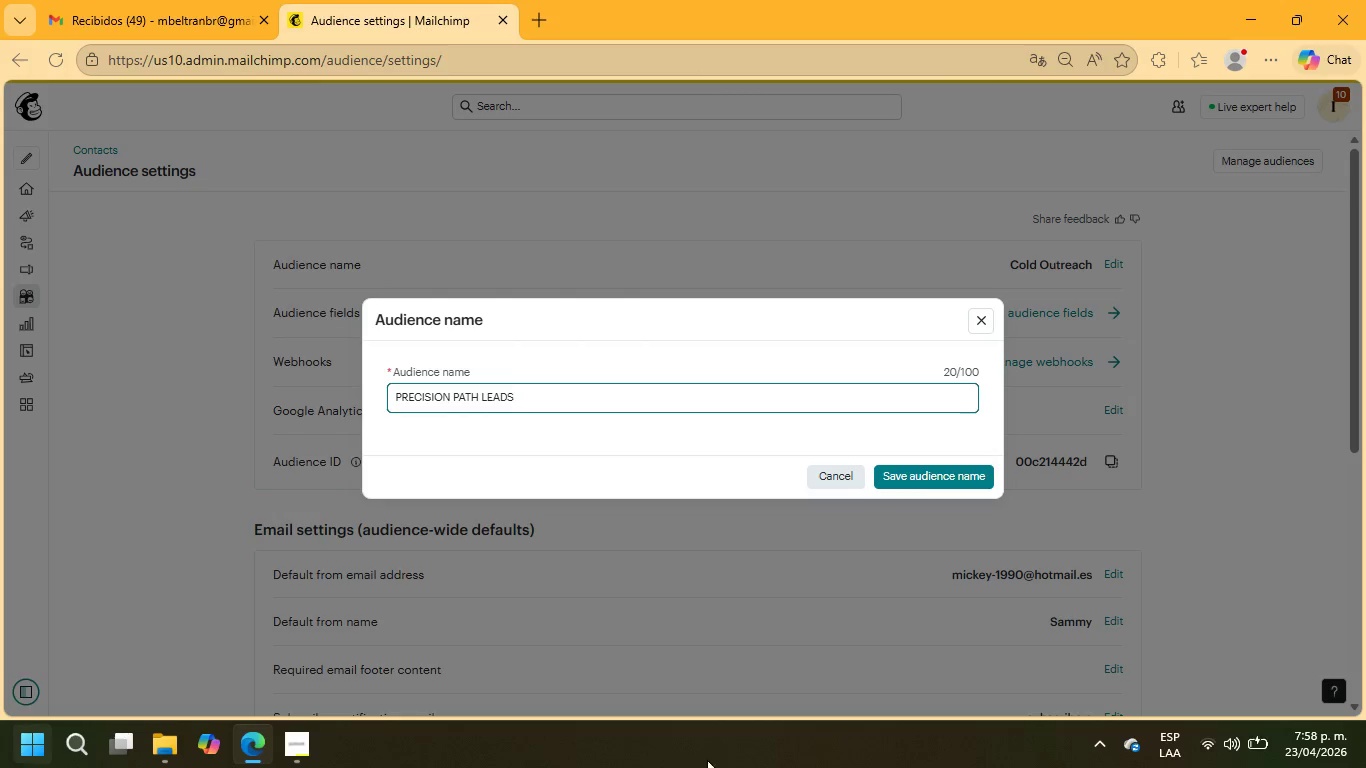 
left_click([960, 475])
 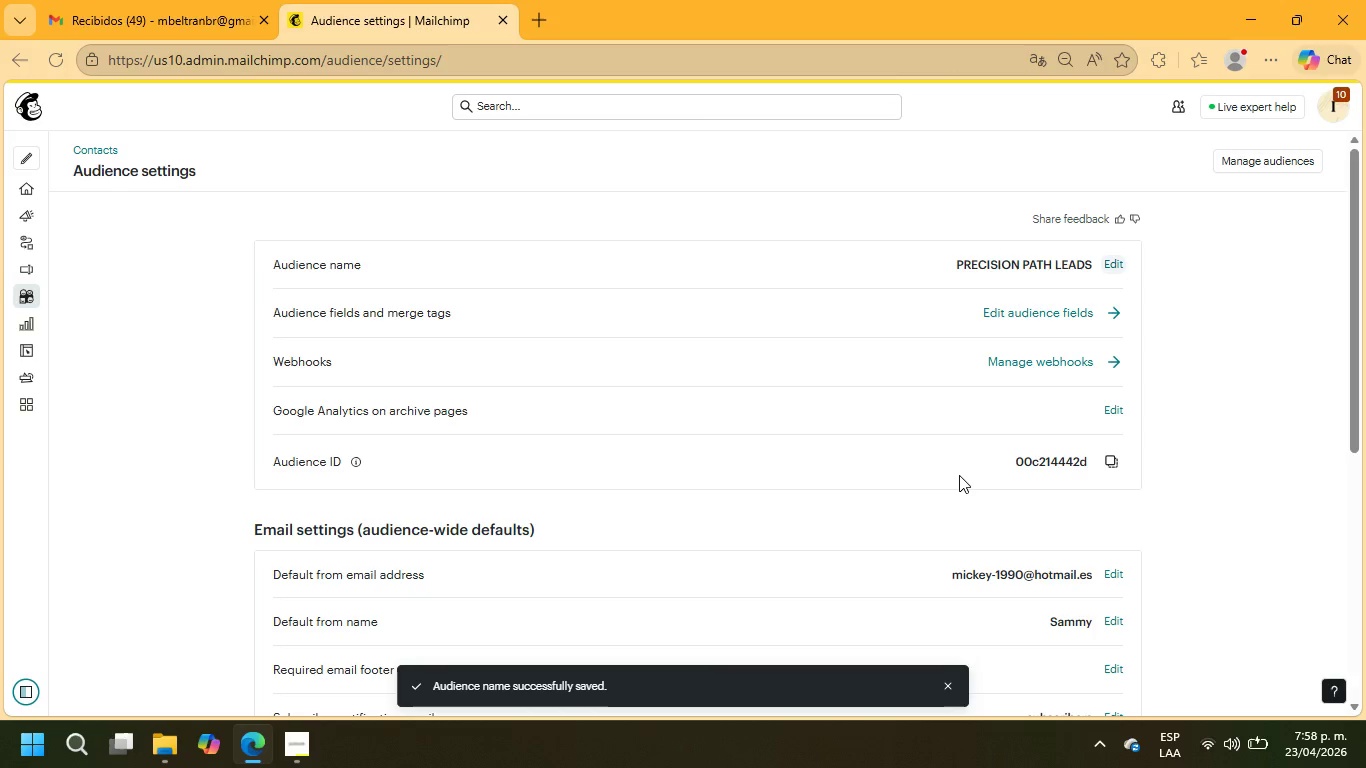 
scroll: coordinate [439, 329], scroll_direction: down, amount: 7.0
 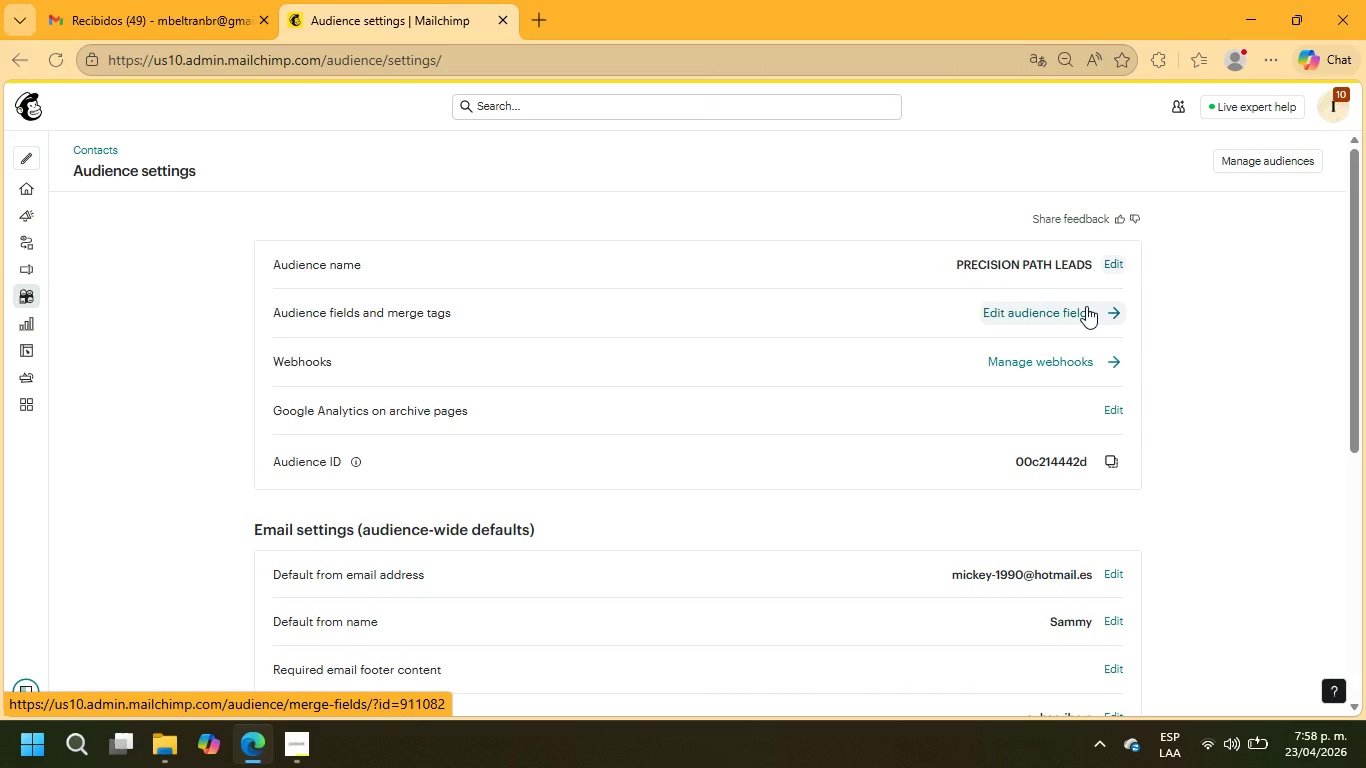 
wait(6.5)
 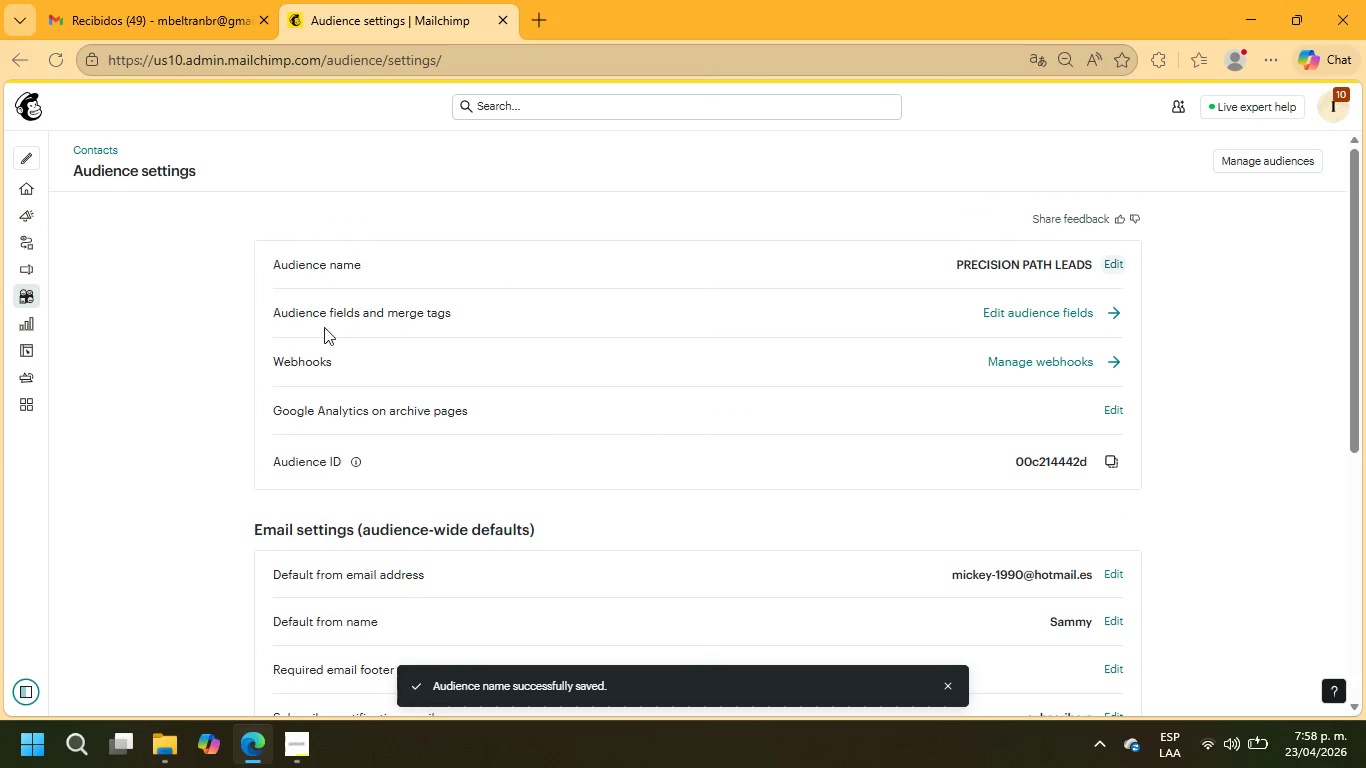 
left_click([50, 295])
 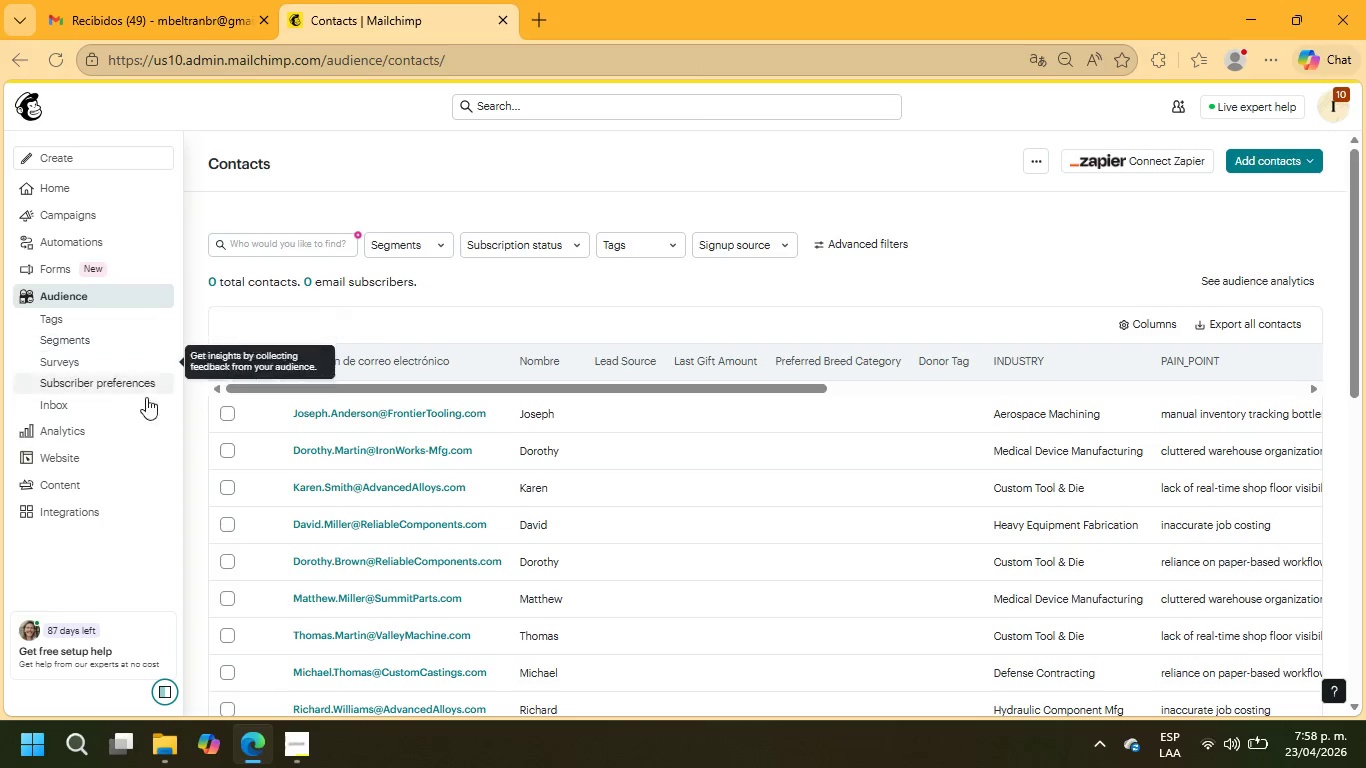 
wait(7.61)
 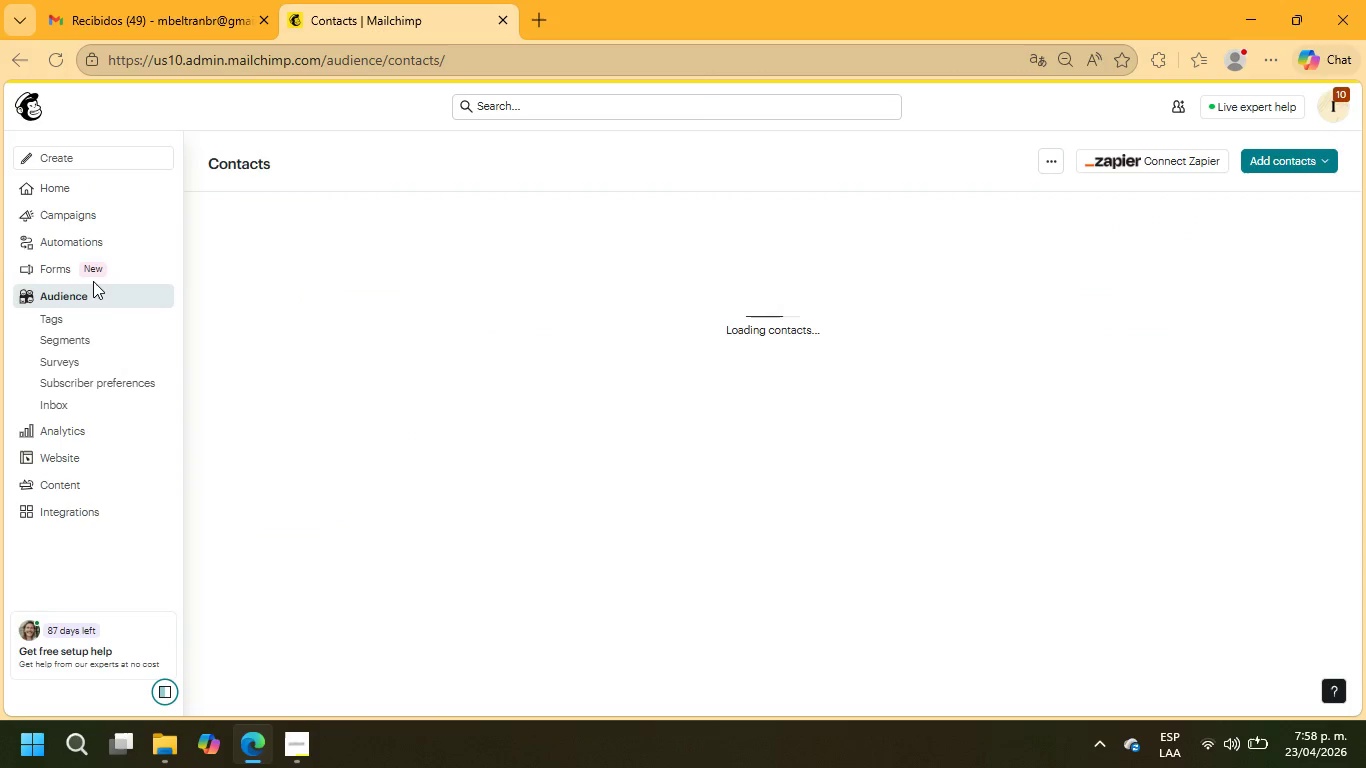 
left_click([1151, 325])
 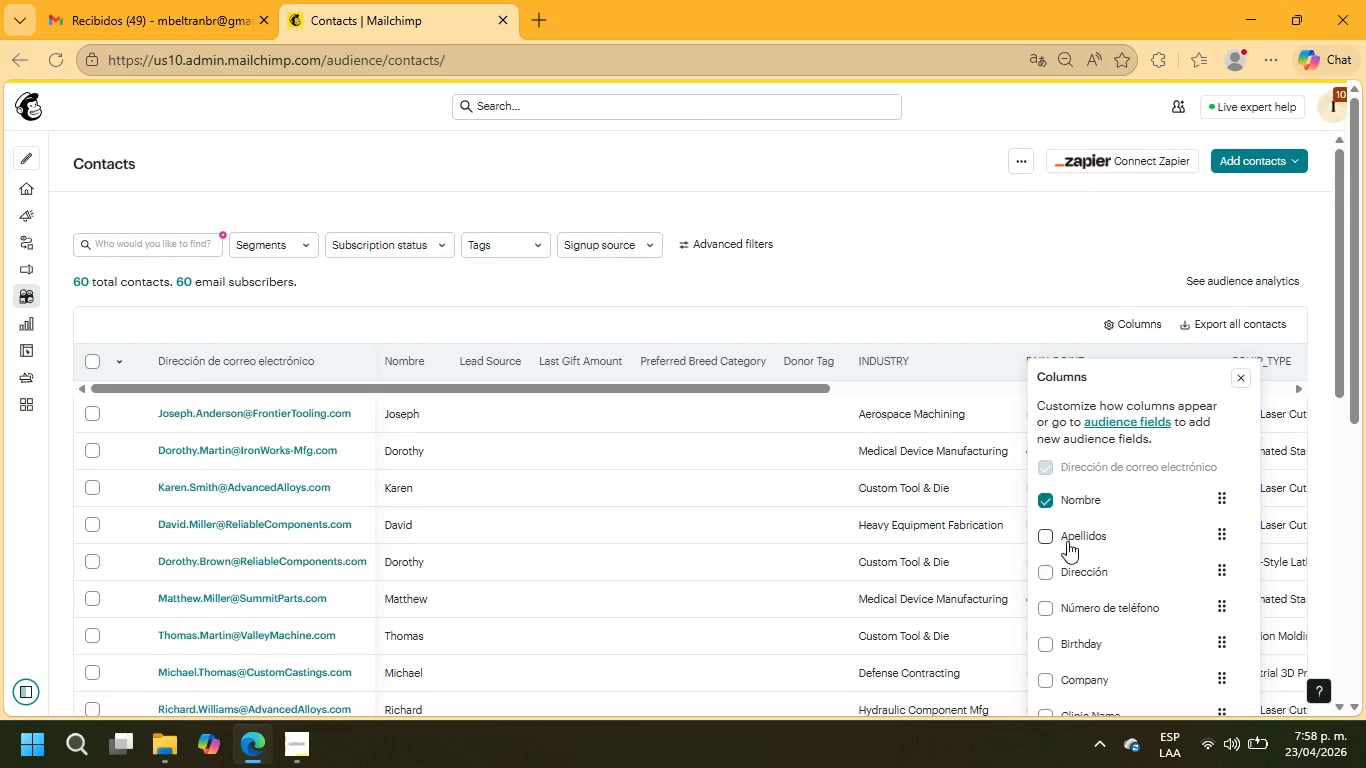 
scroll: coordinate [1086, 526], scroll_direction: down, amount: 4.0
 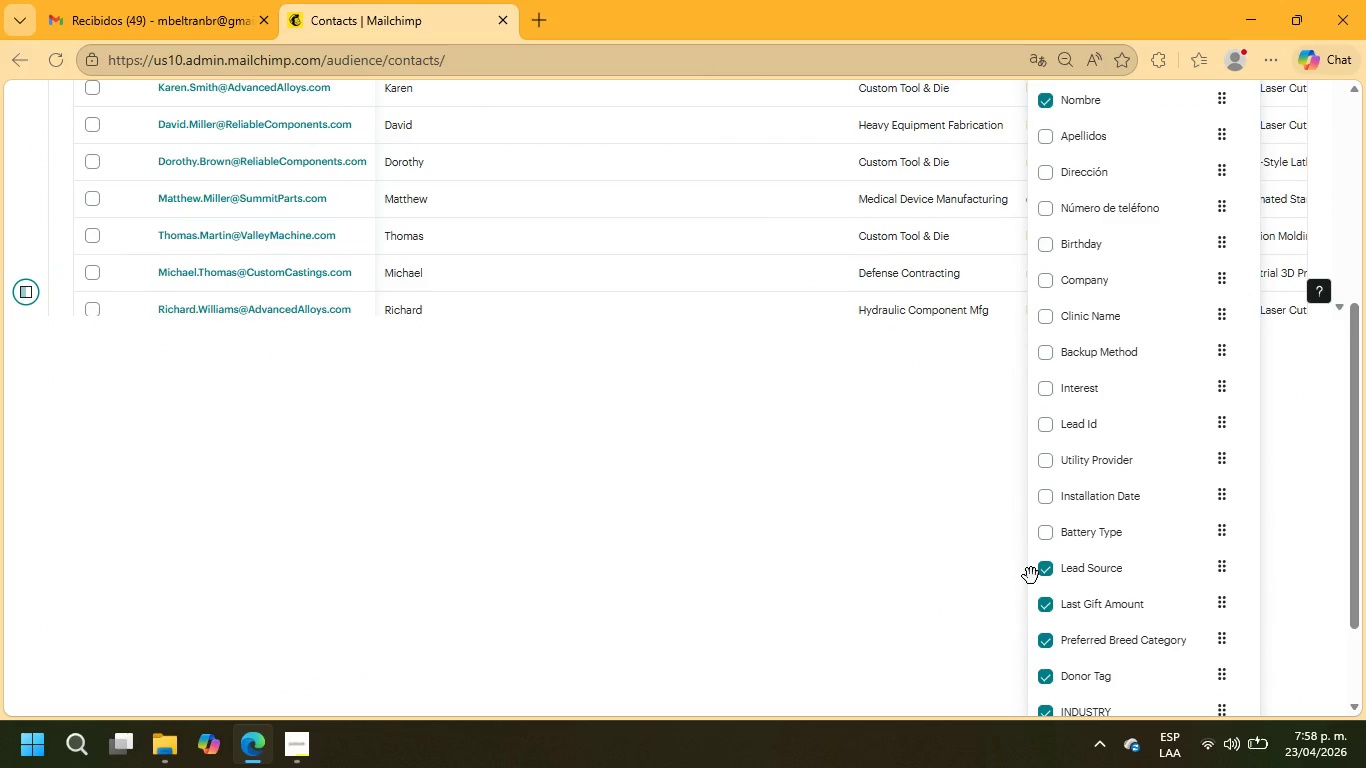 
left_click([1043, 576])
 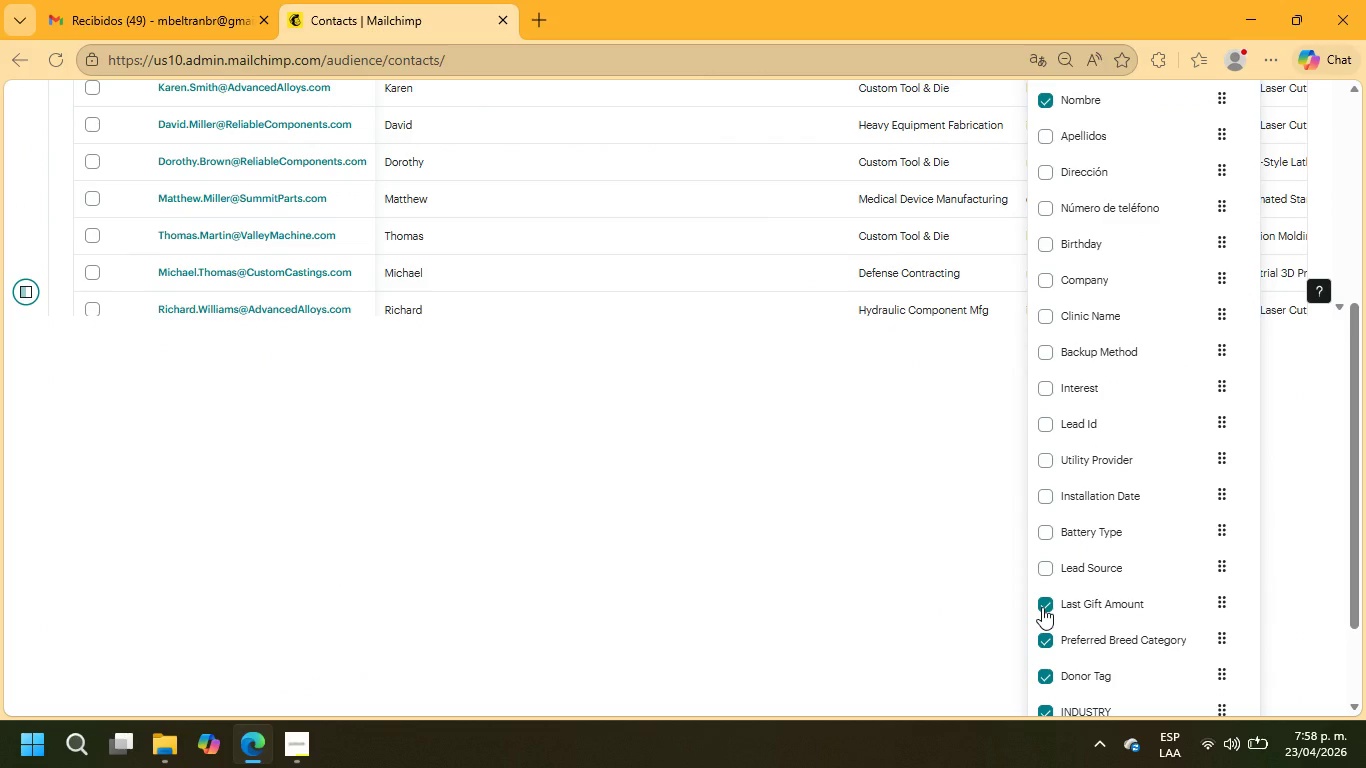 
left_click([1042, 607])
 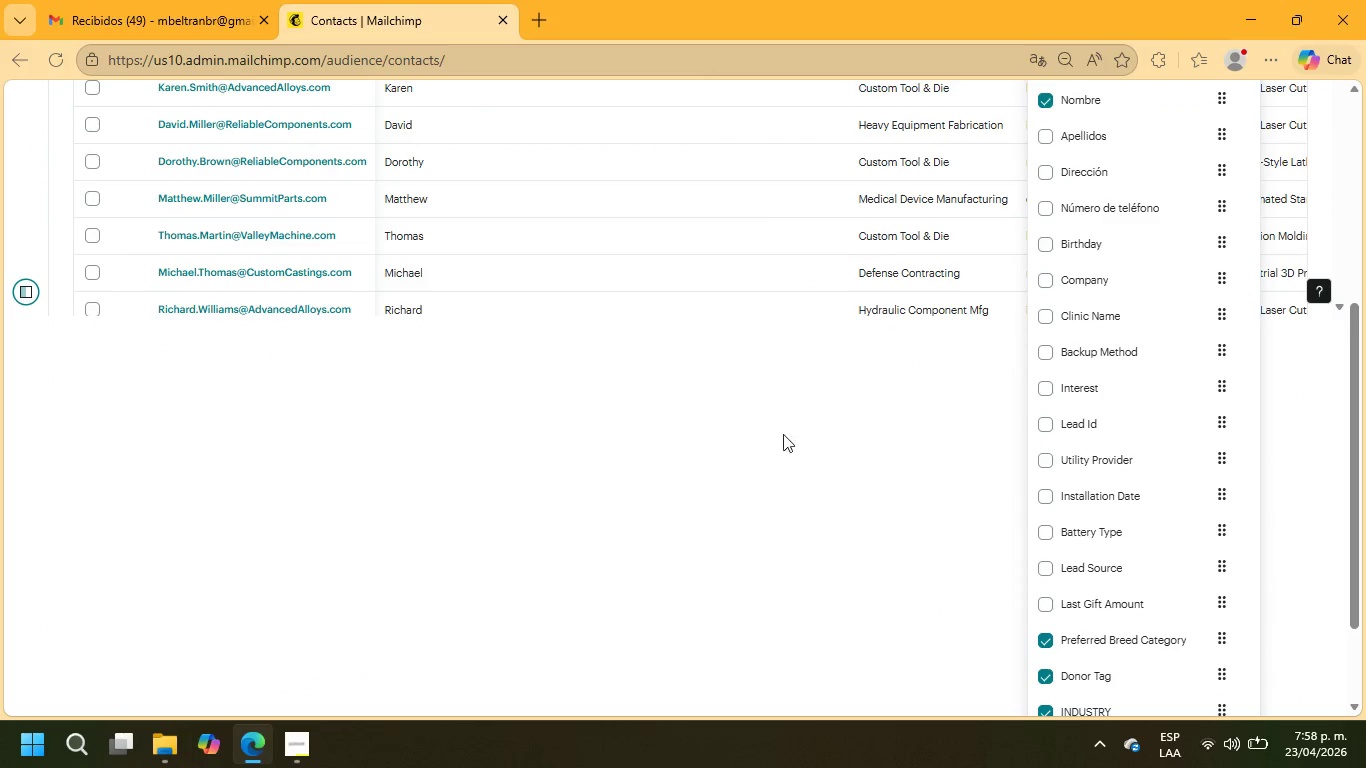 
scroll: coordinate [689, 300], scroll_direction: up, amount: 5.0
 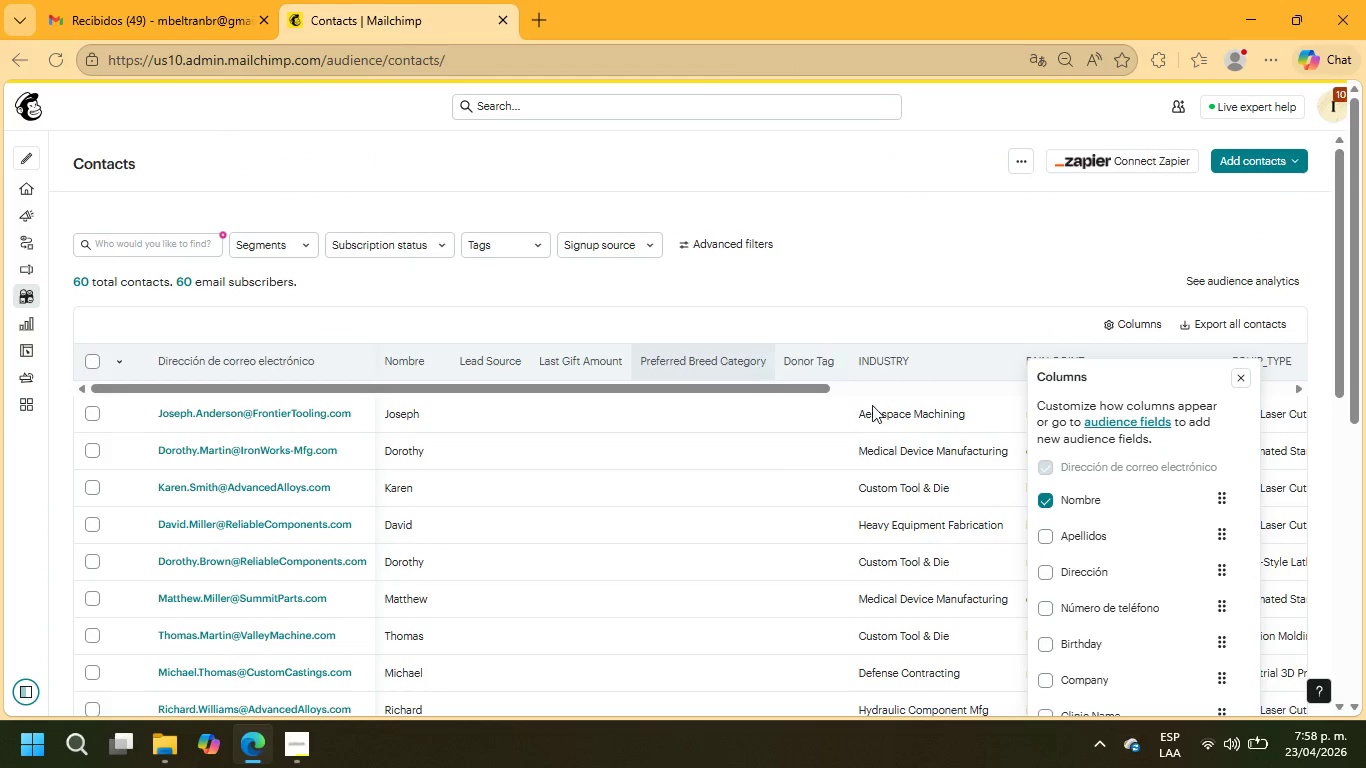 
scroll: coordinate [1099, 475], scroll_direction: down, amount: 6.0
 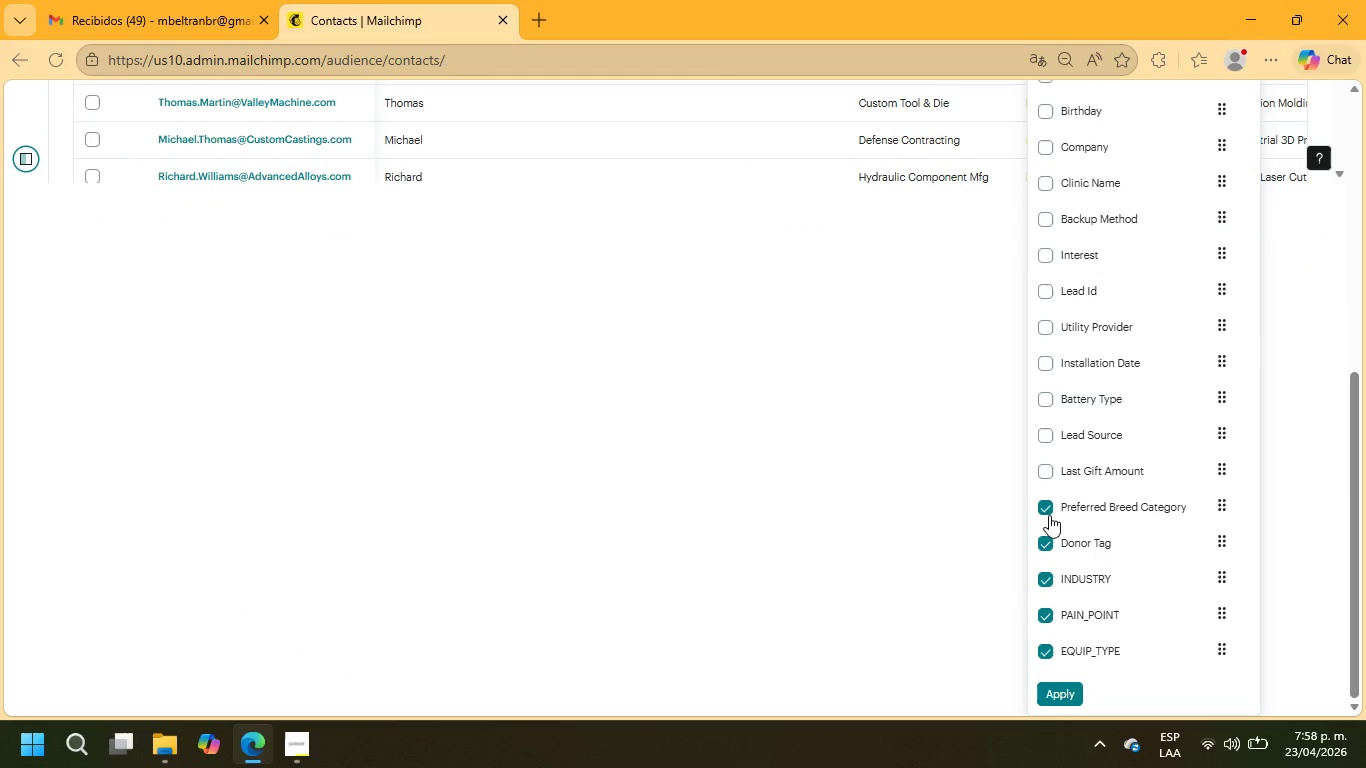 
left_click([1047, 513])
 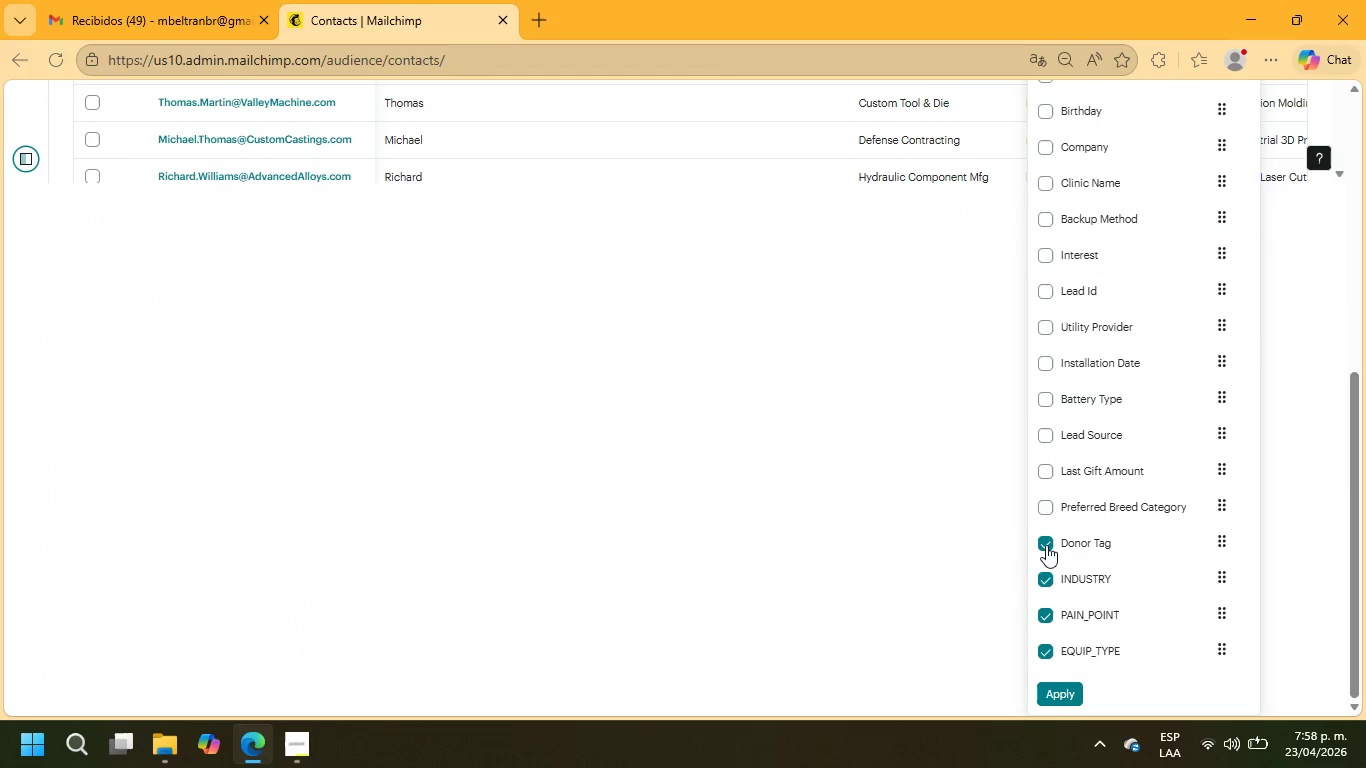 
left_click([1046, 545])
 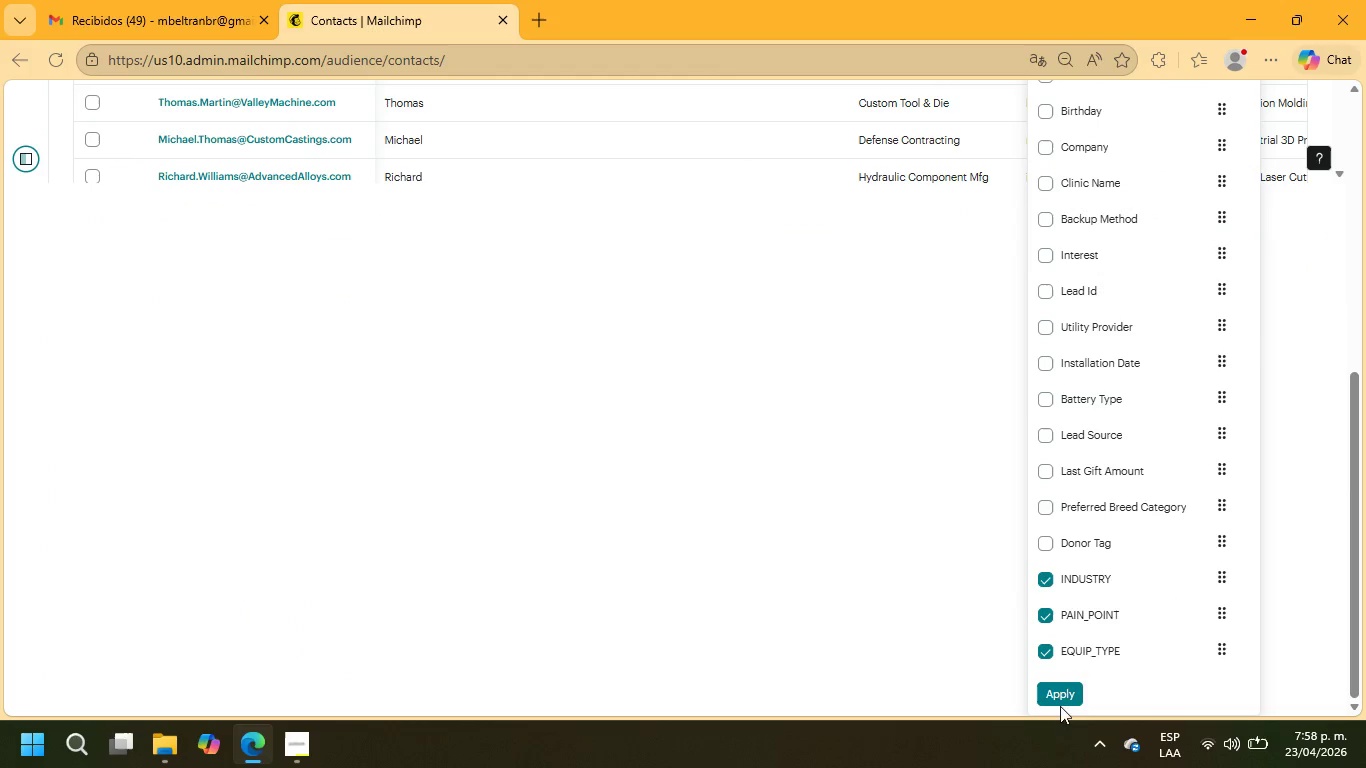 
left_click([1058, 688])
 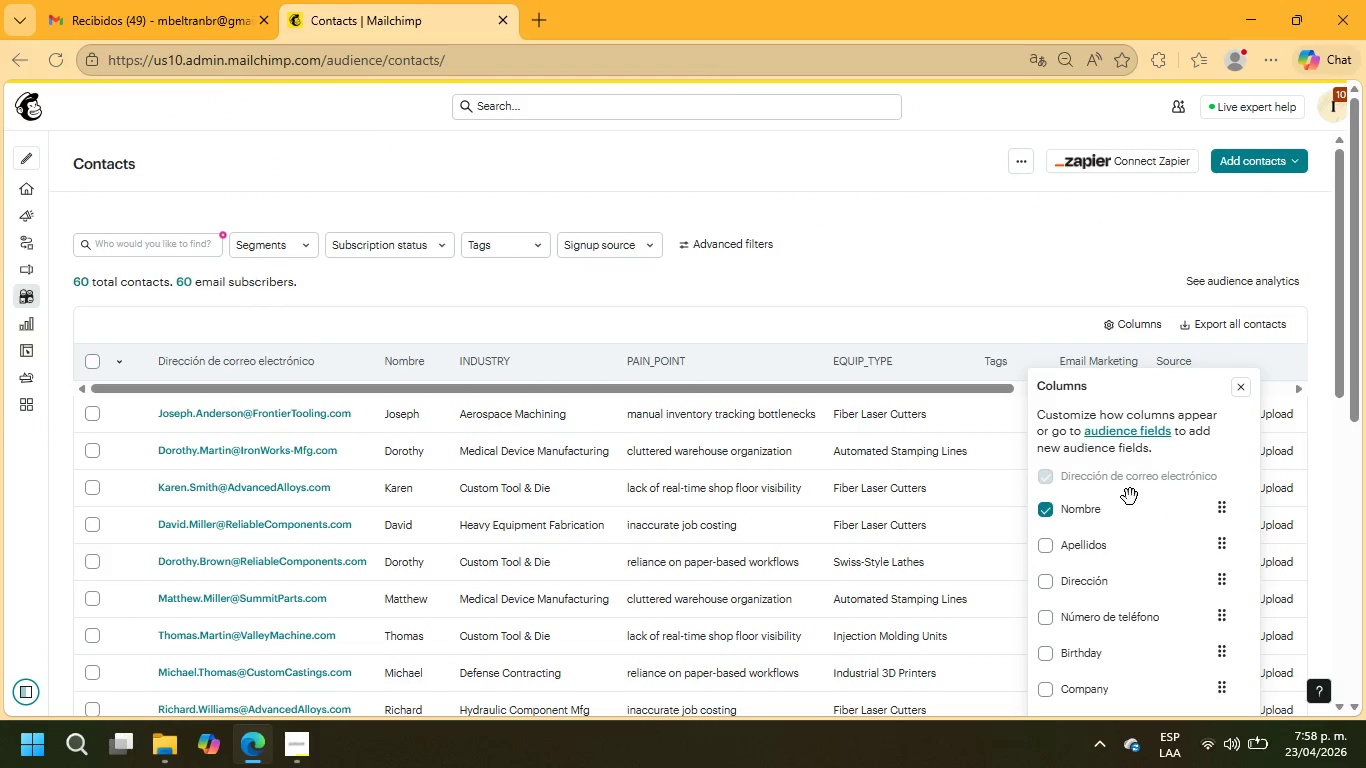 
scroll: coordinate [741, 505], scroll_direction: down, amount: 1.0
 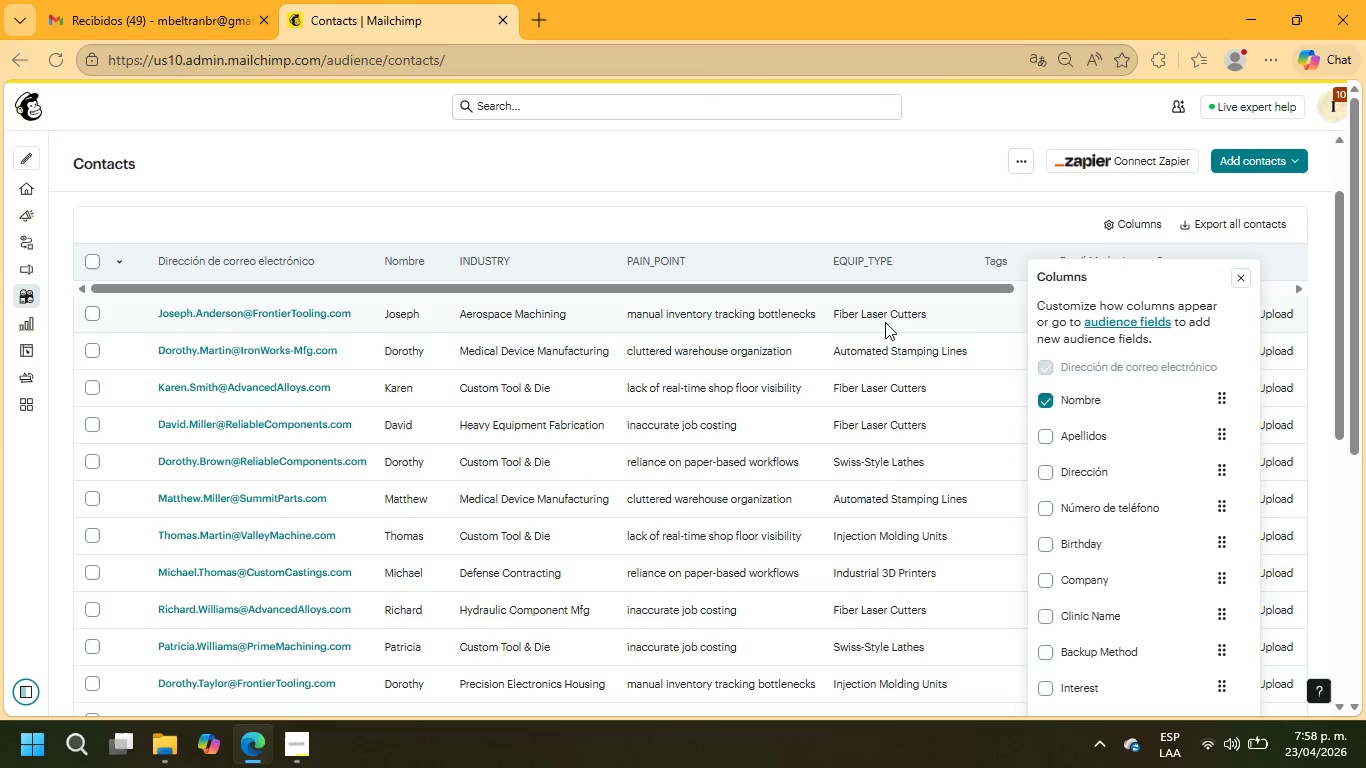 
wait(19.04)
 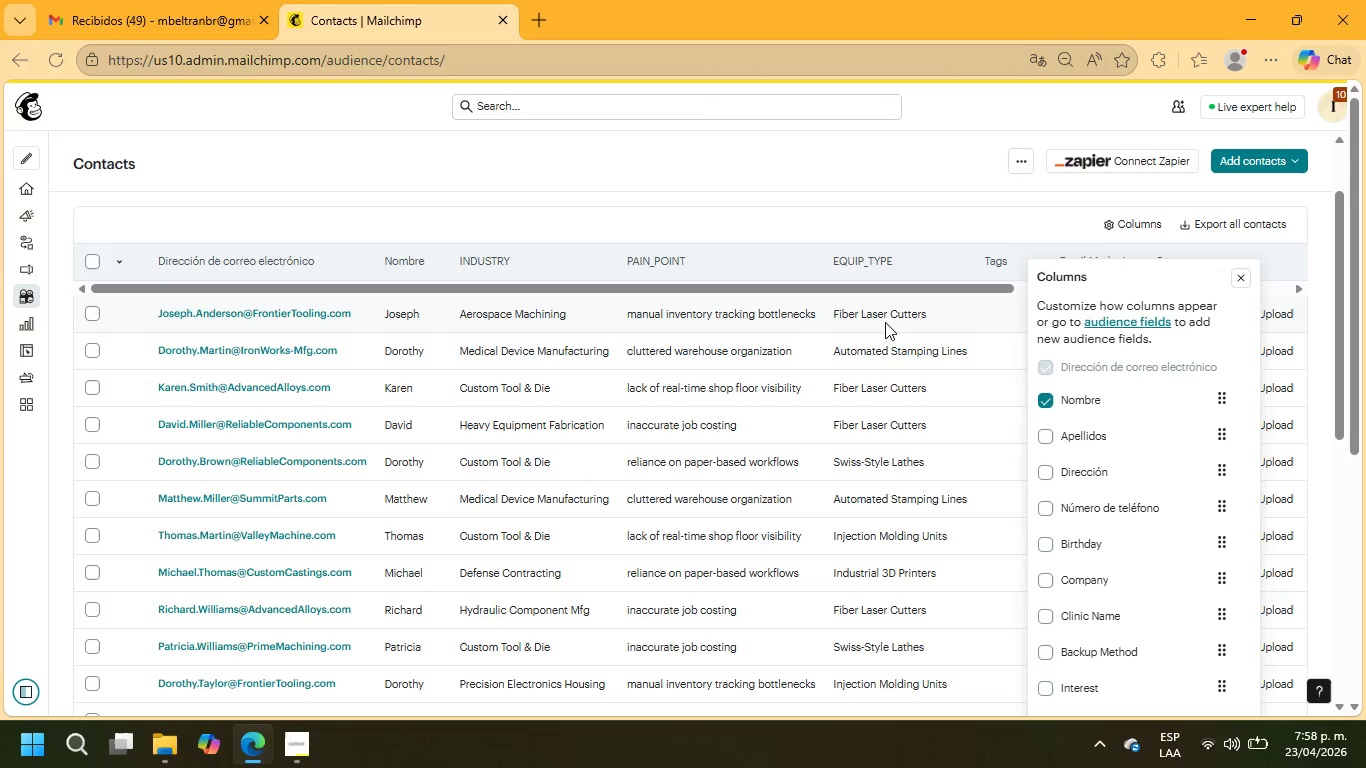 
scroll: coordinate [571, 336], scroll_direction: up, amount: 9.0
 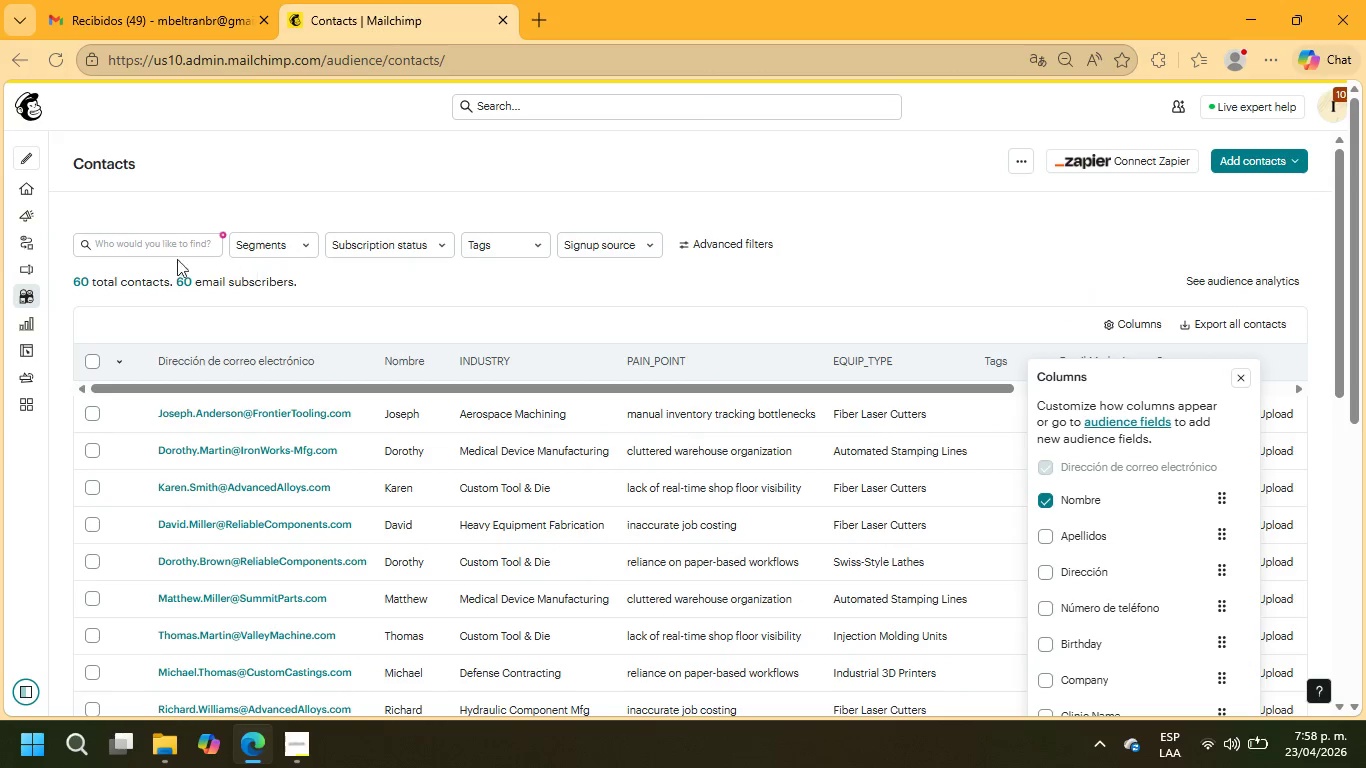 
mouse_move([28, 202])
 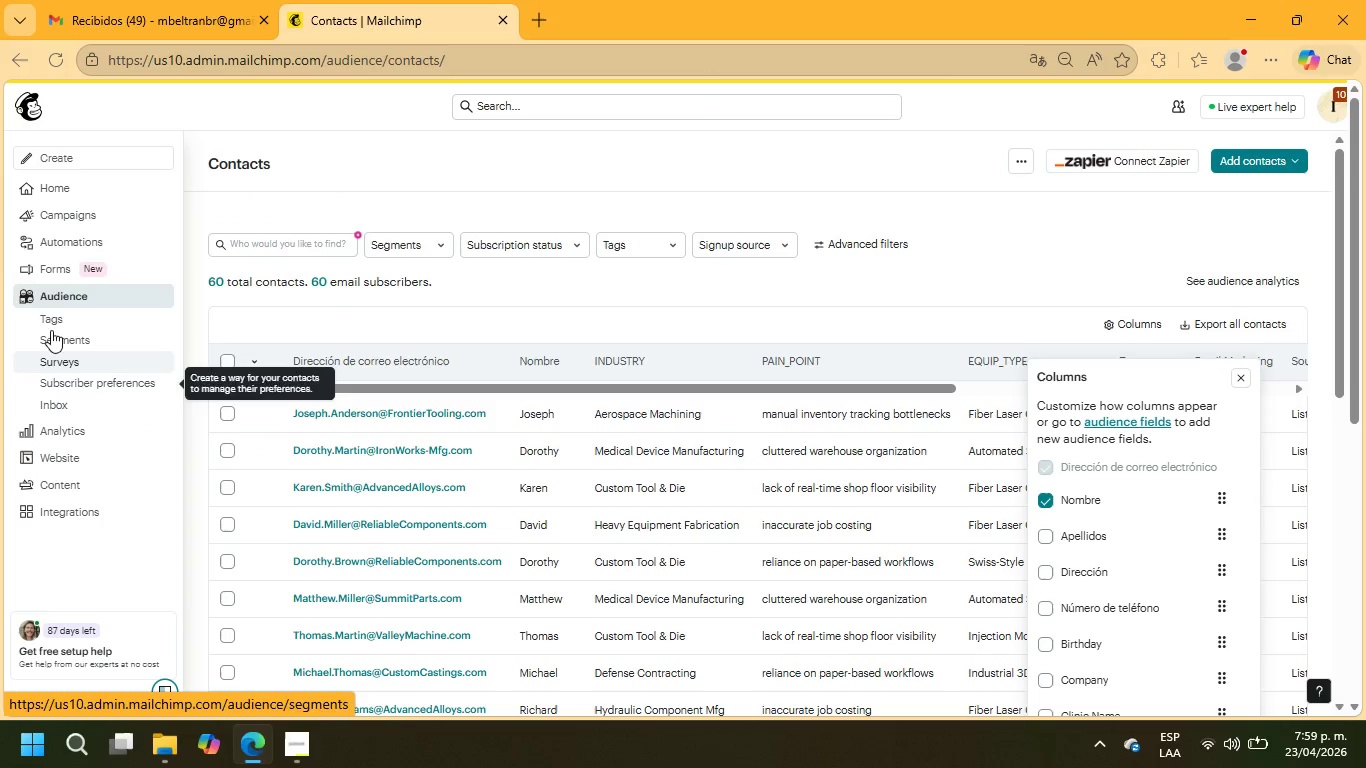 
left_click([60, 236])
 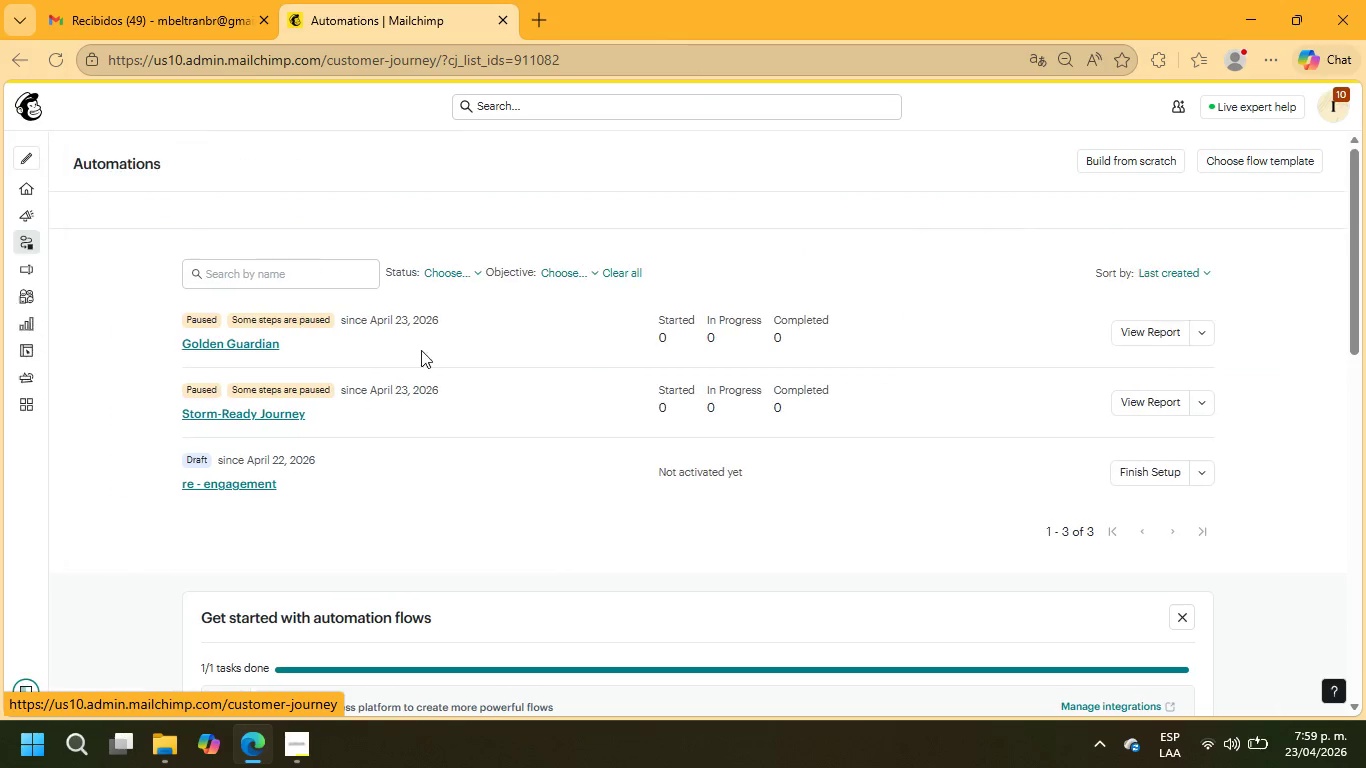 
left_click([1146, 166])
 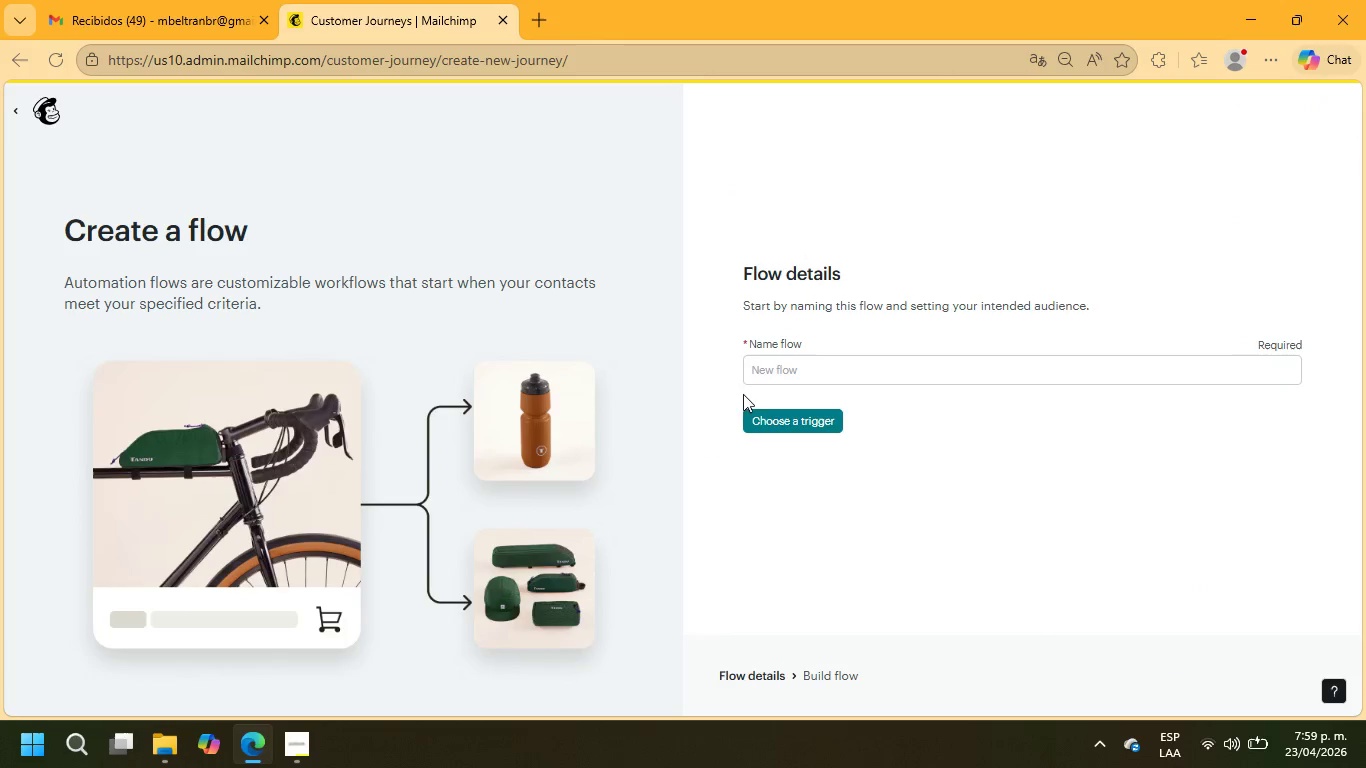 
left_click([802, 365])
 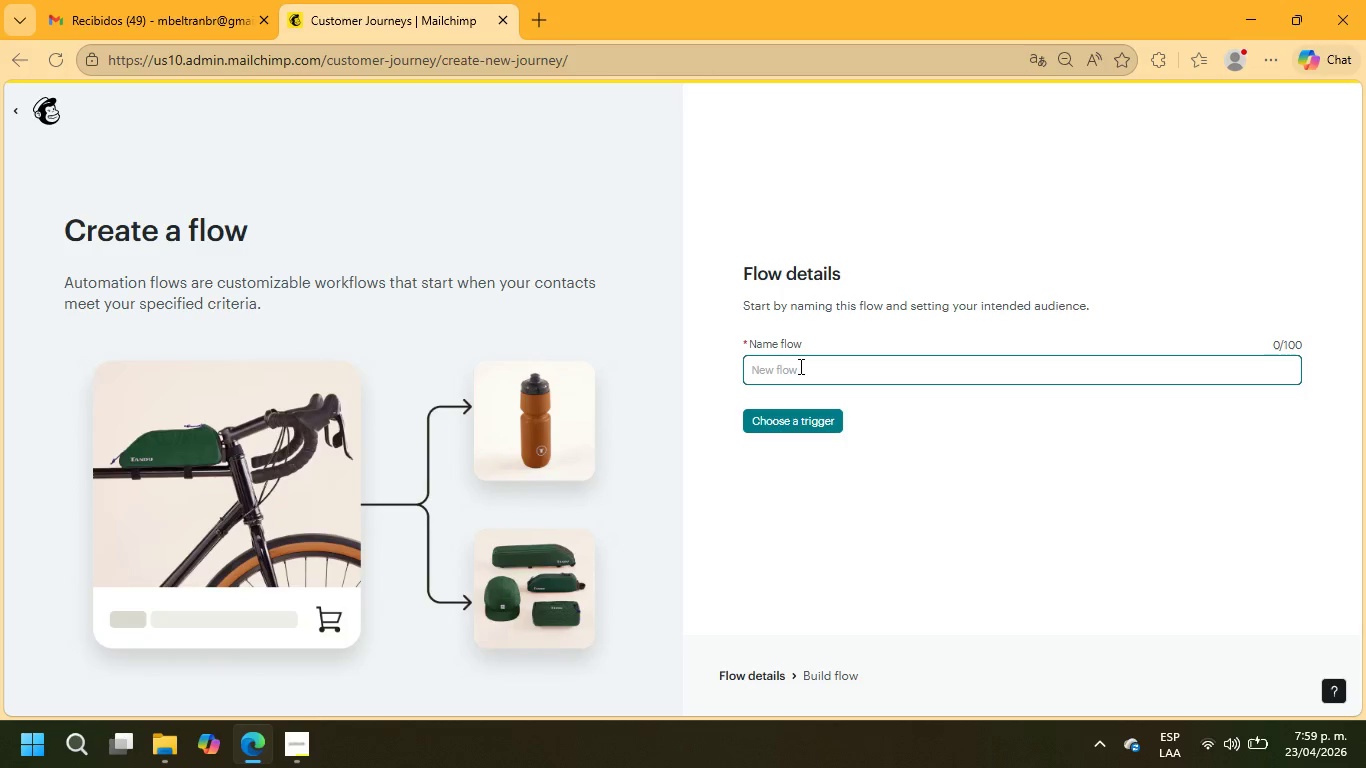 
type(COL )
key(Backspace)
type(D OUTREACH-PRECISION PATH)
 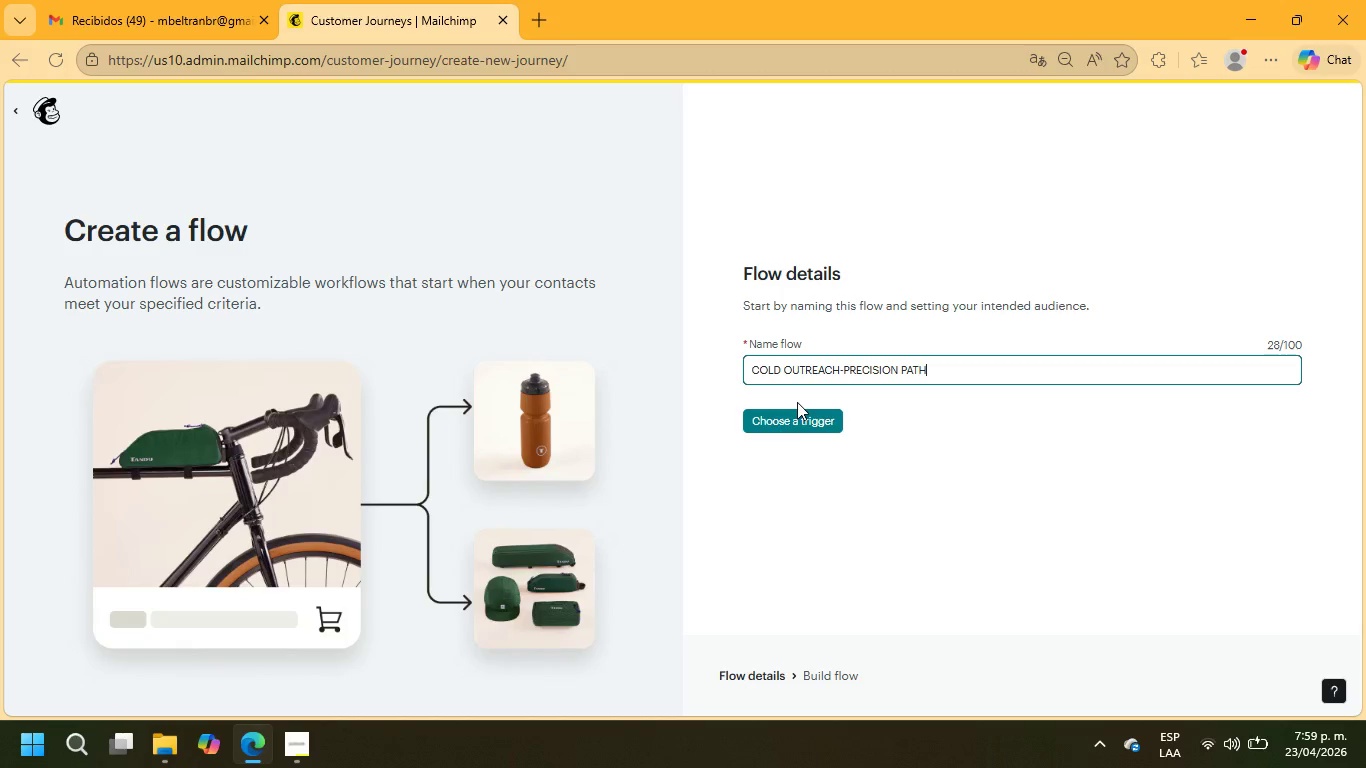 
left_click([802, 421])
 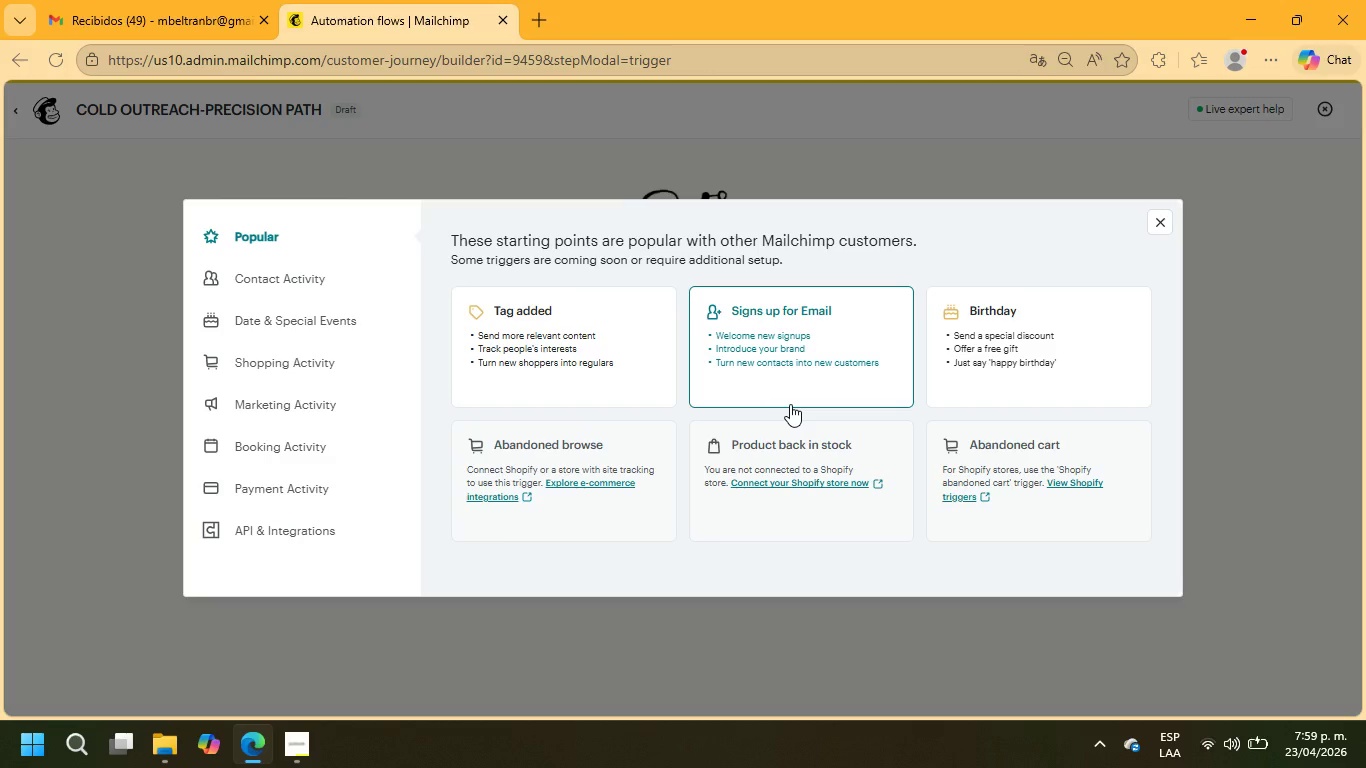 
wait(21.5)
 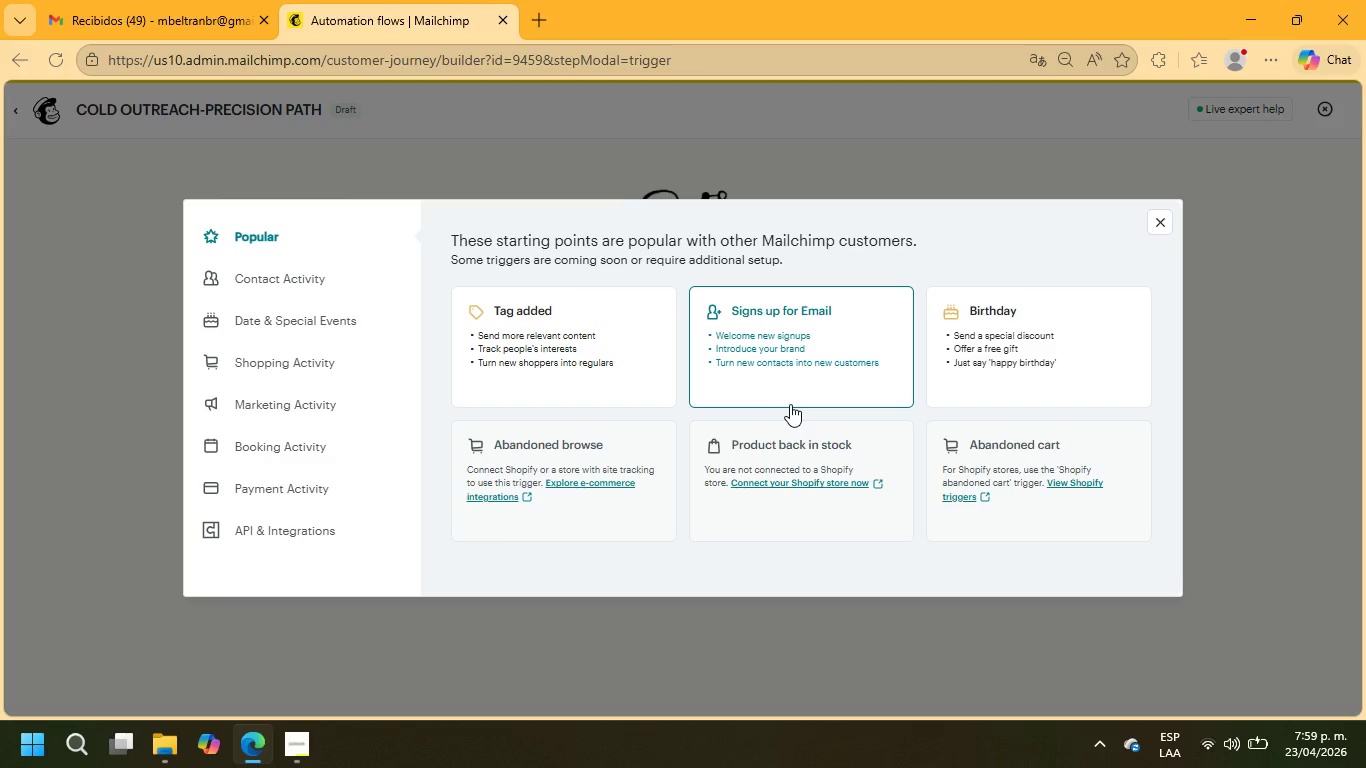 
left_click([237, 286])
 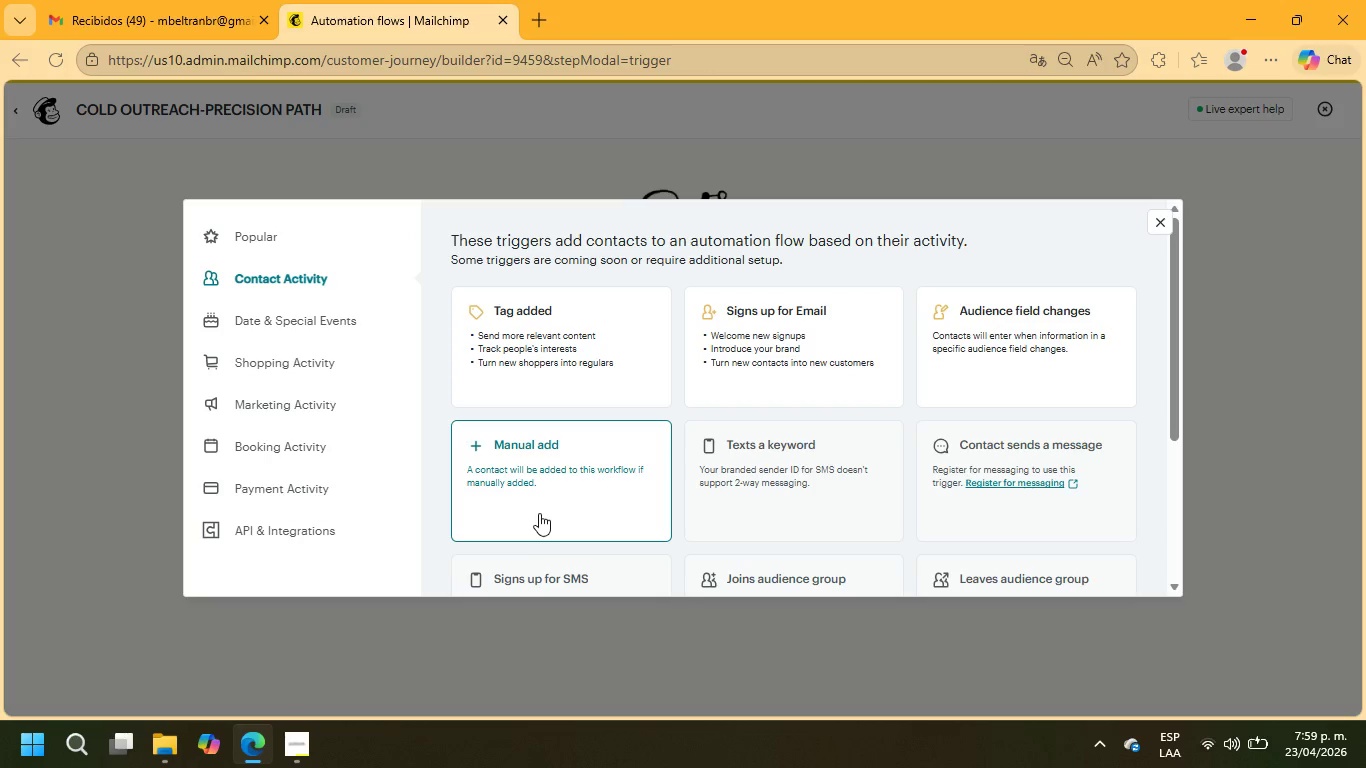 
wait(9.42)
 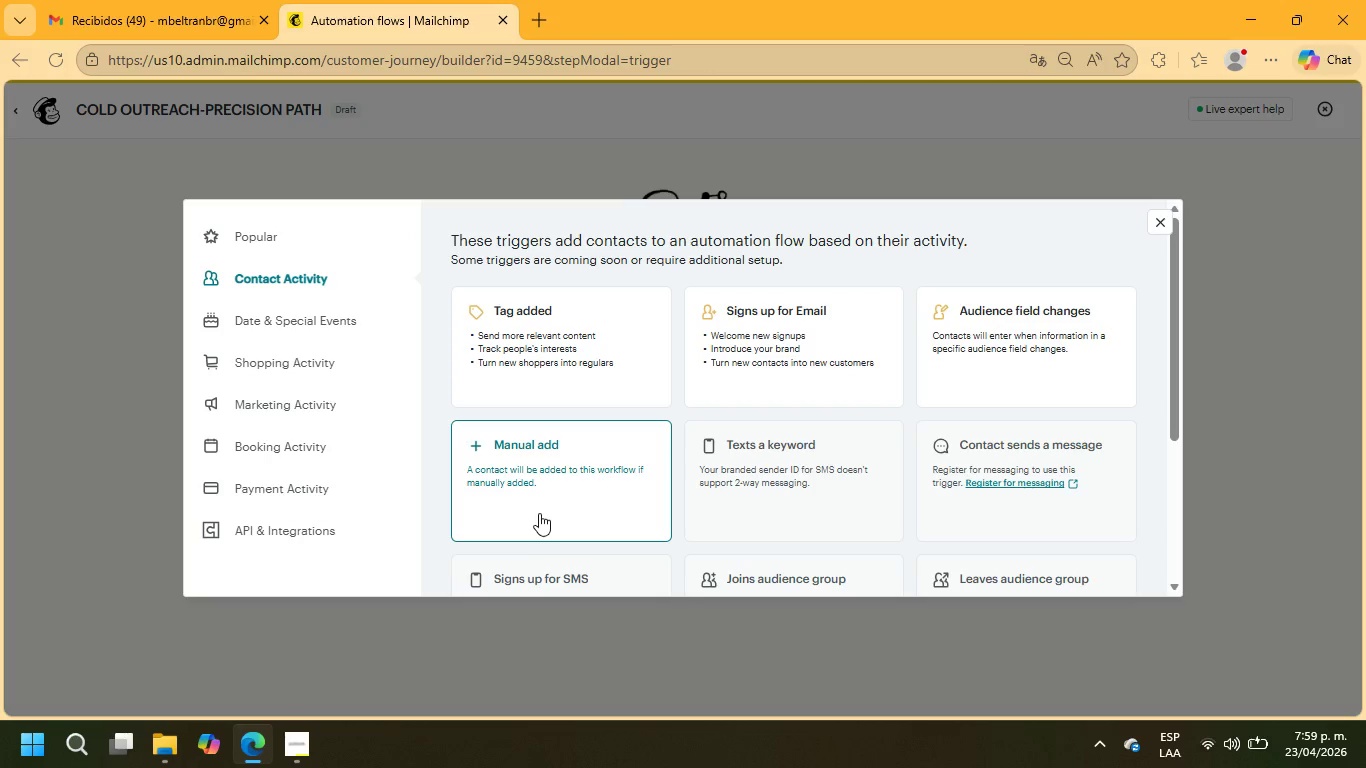 
left_click([317, 407])
 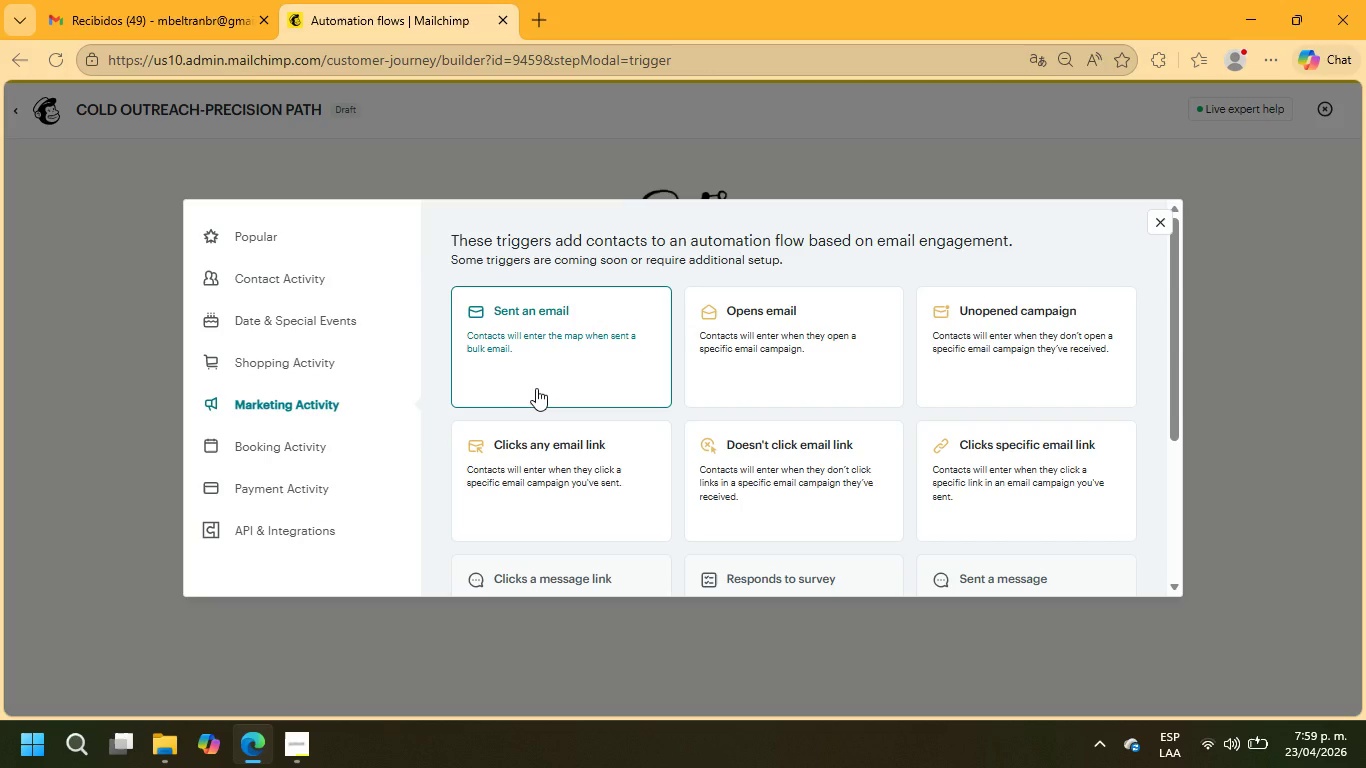 
left_click([536, 388])
 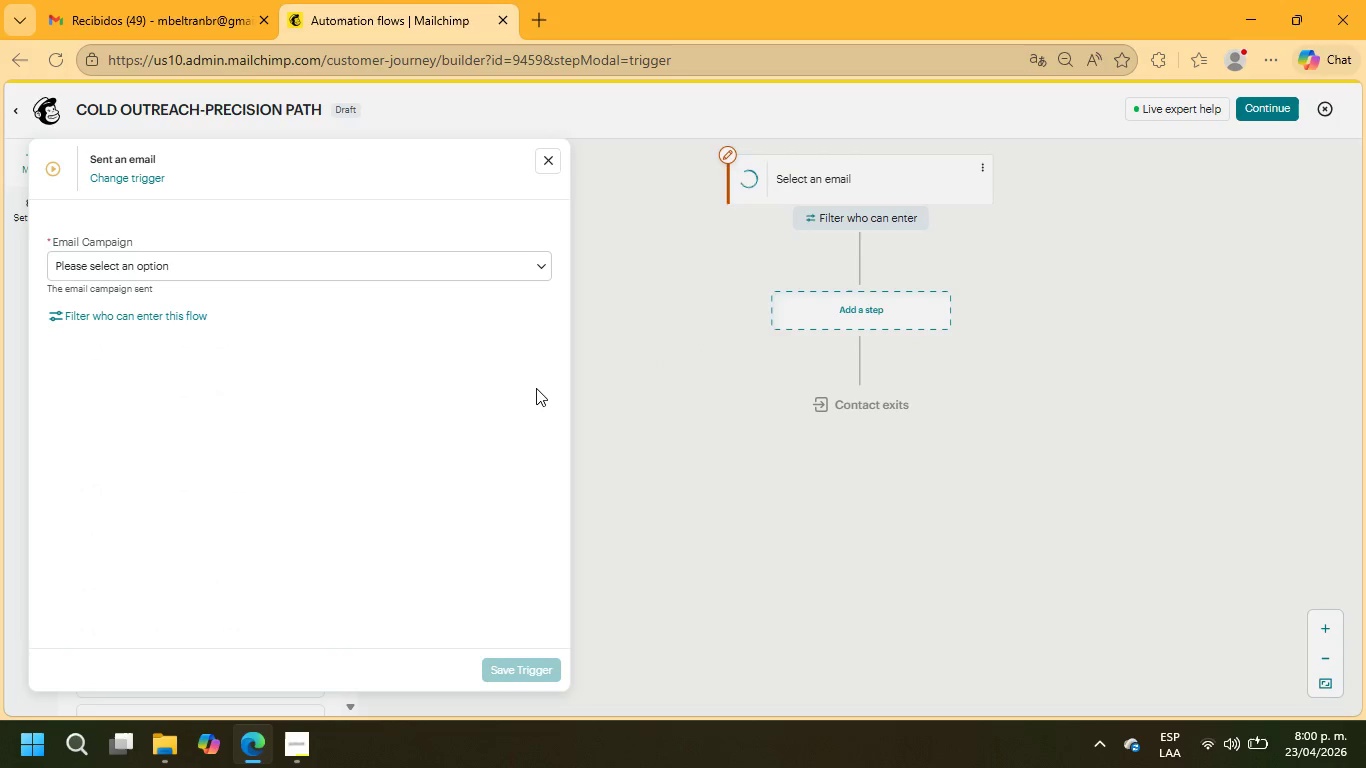 
wait(8.25)
 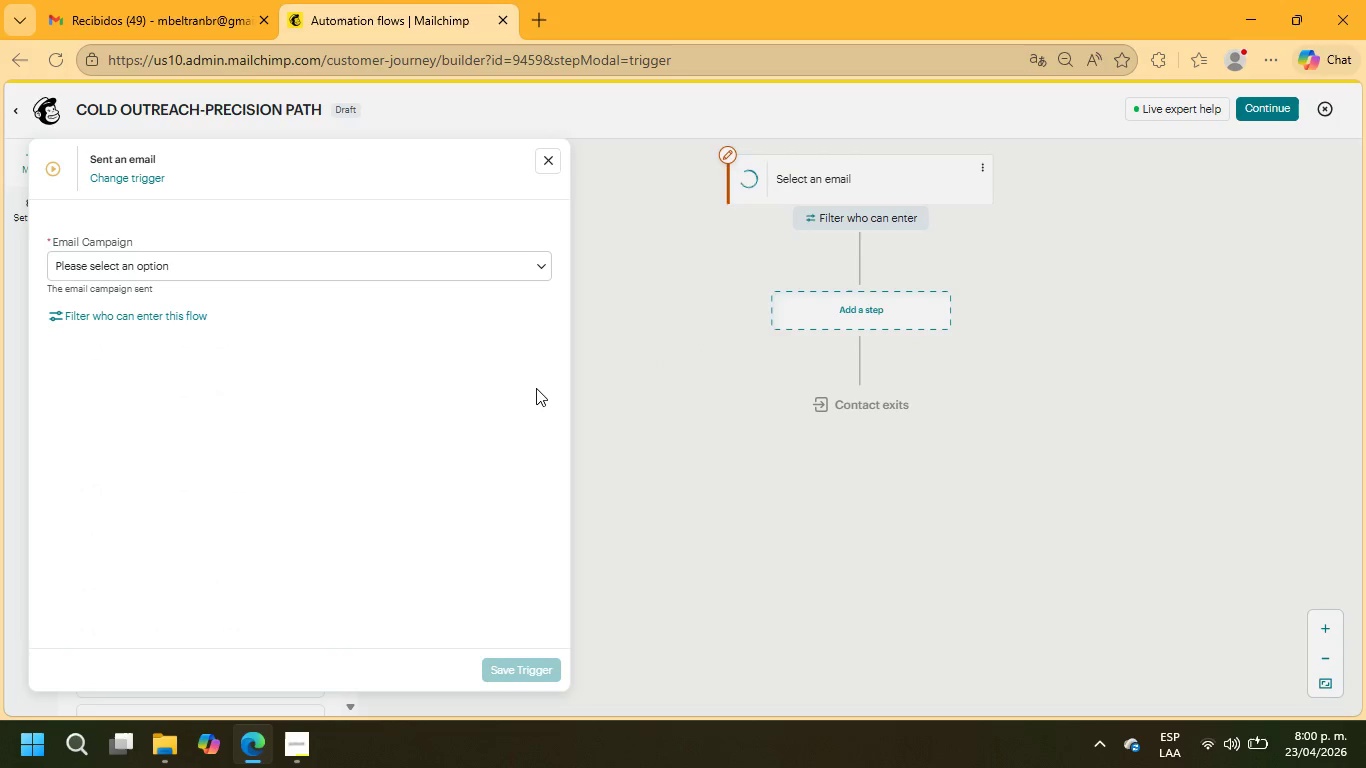 
left_click([207, 281])
 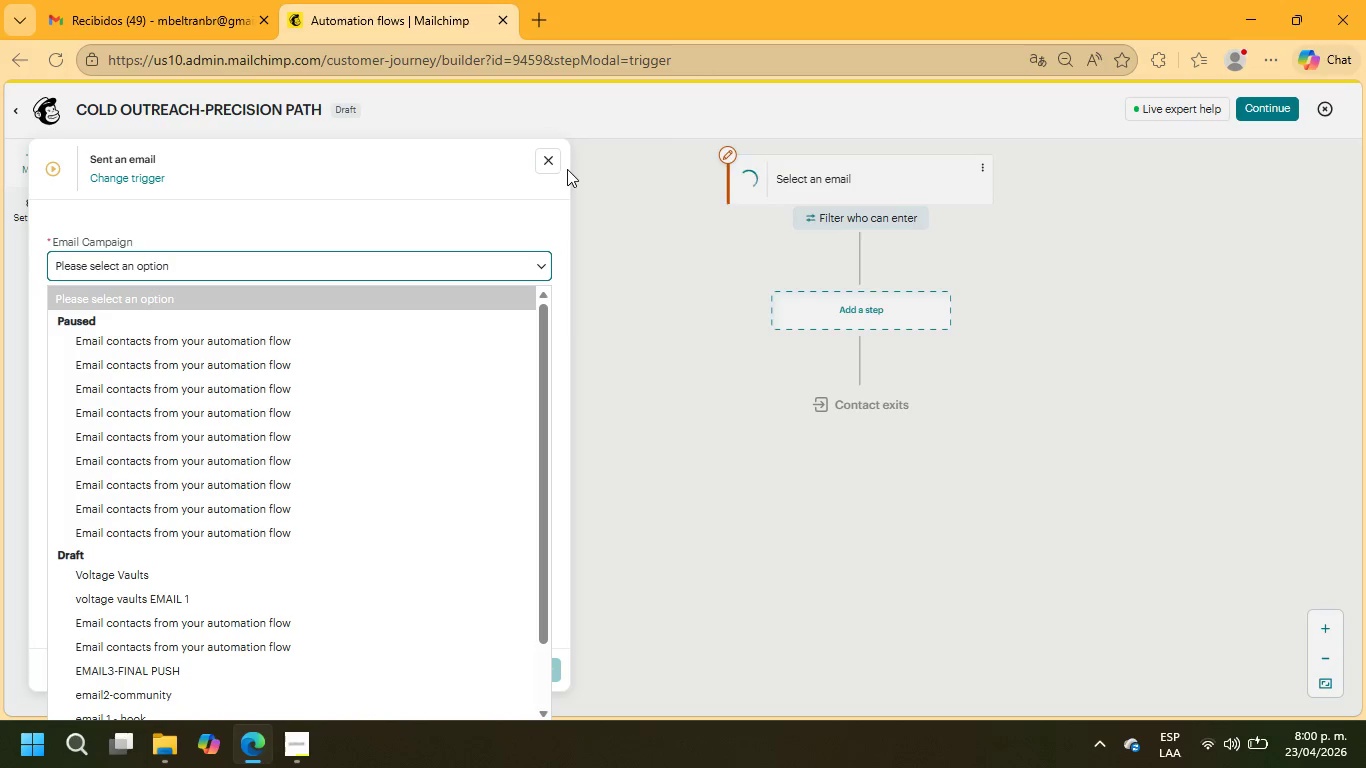 
double_click([554, 162])
 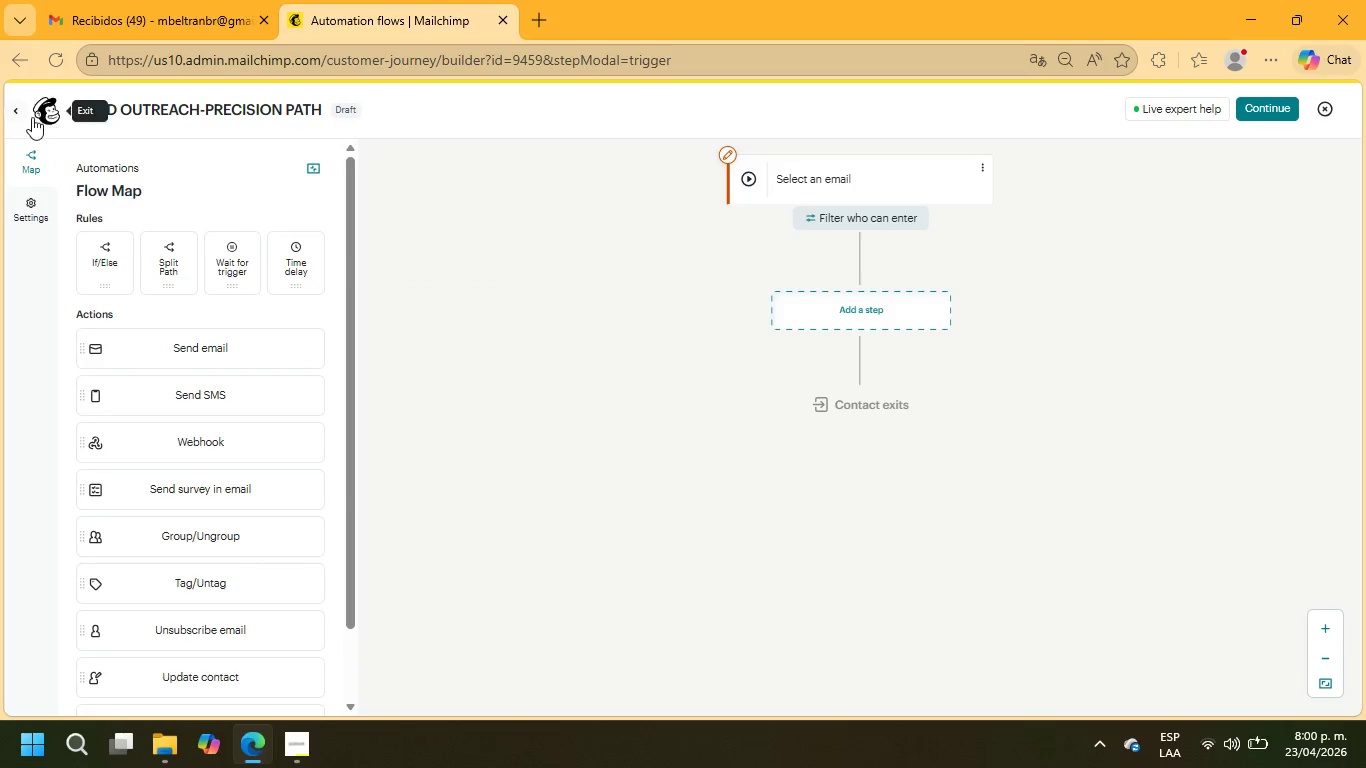 
left_click([25, 112])
 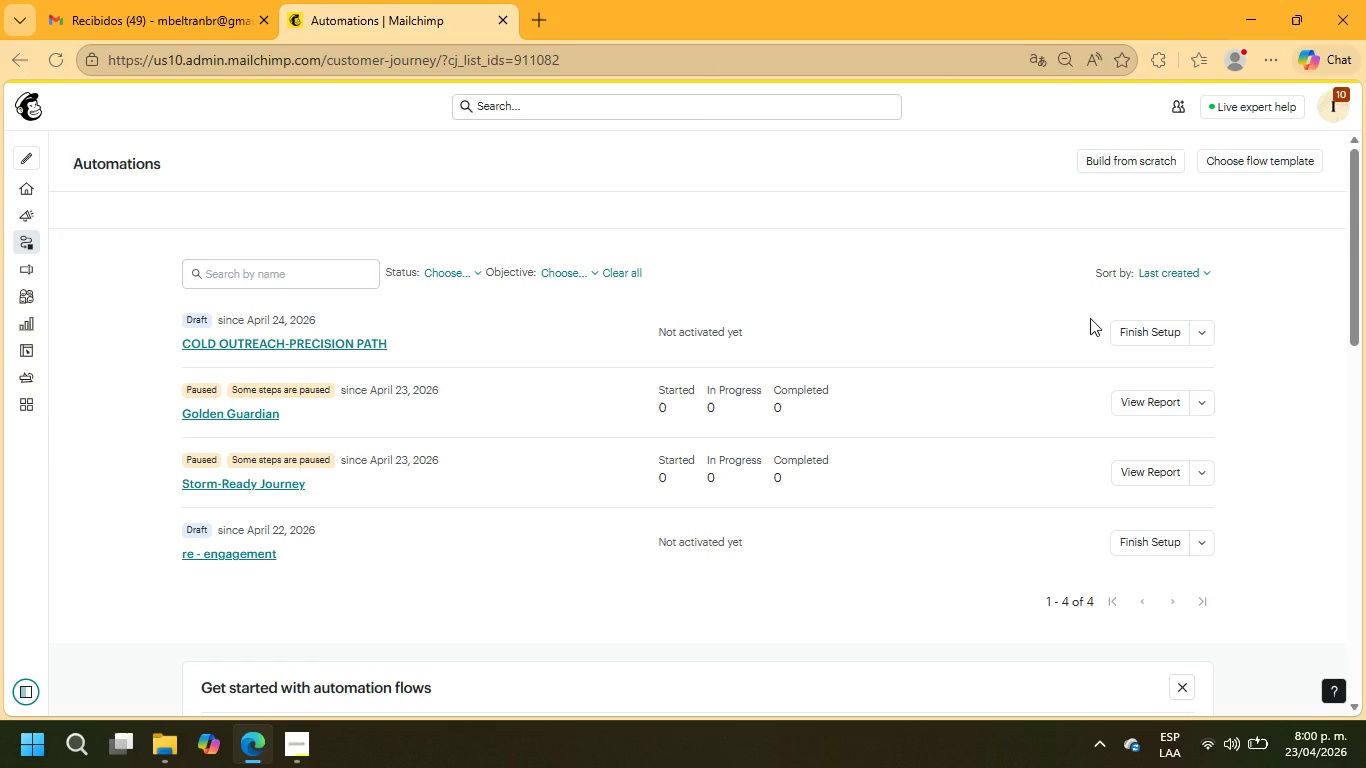 
wait(5.44)
 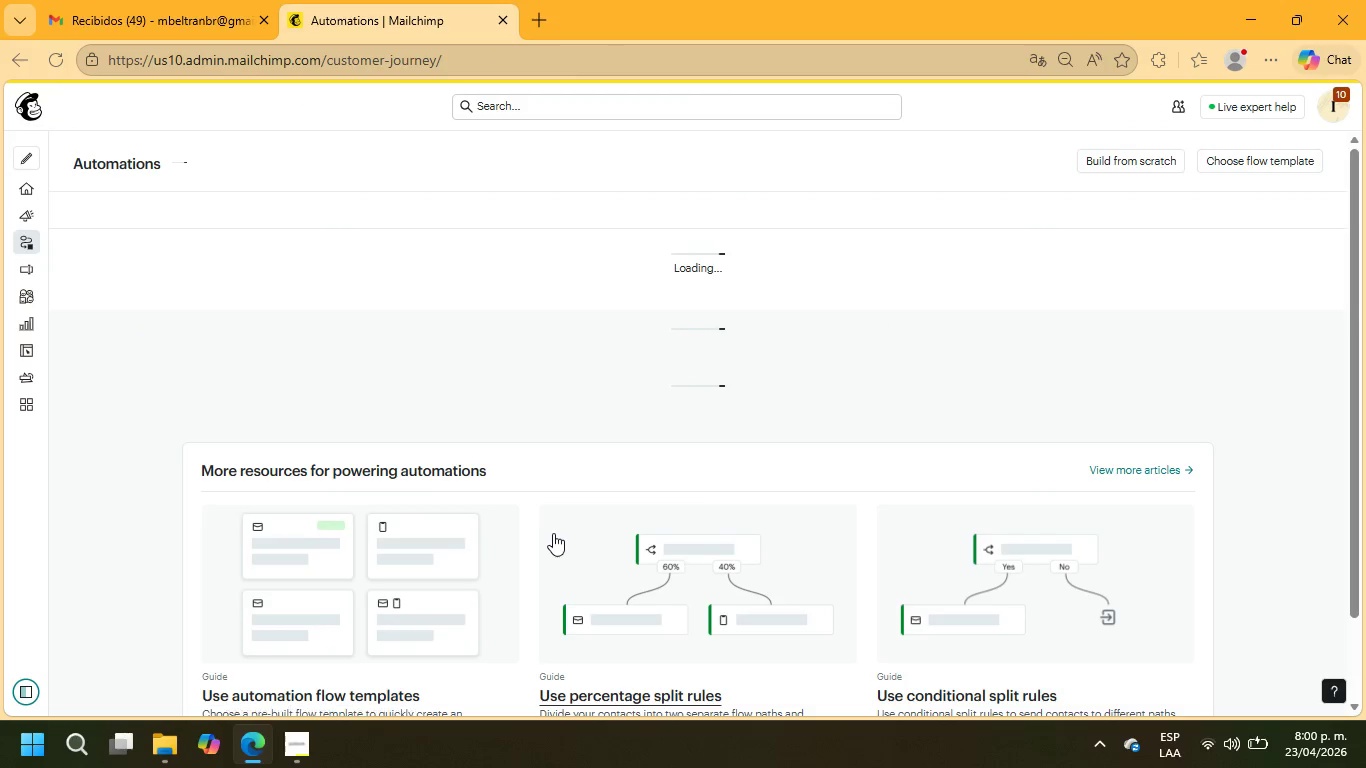 
left_click([327, 344])
 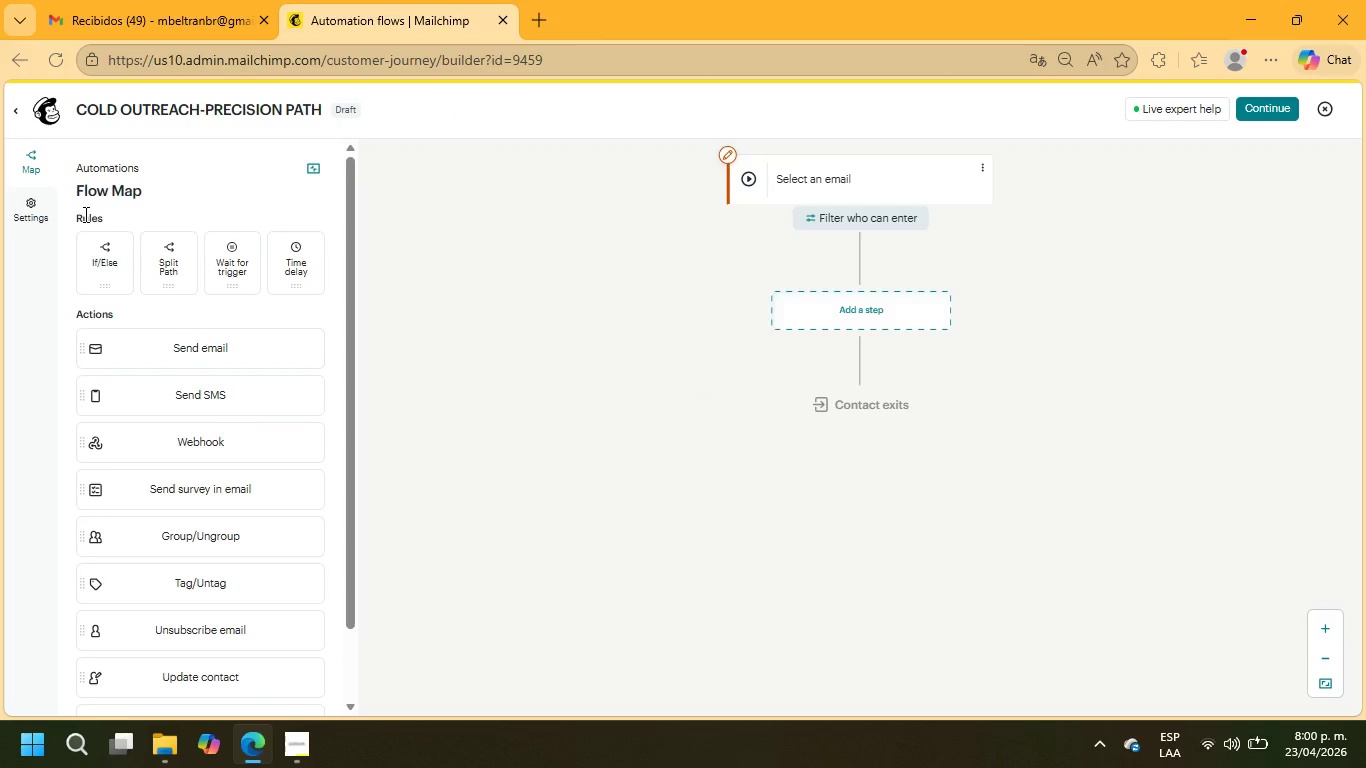 
wait(11.66)
 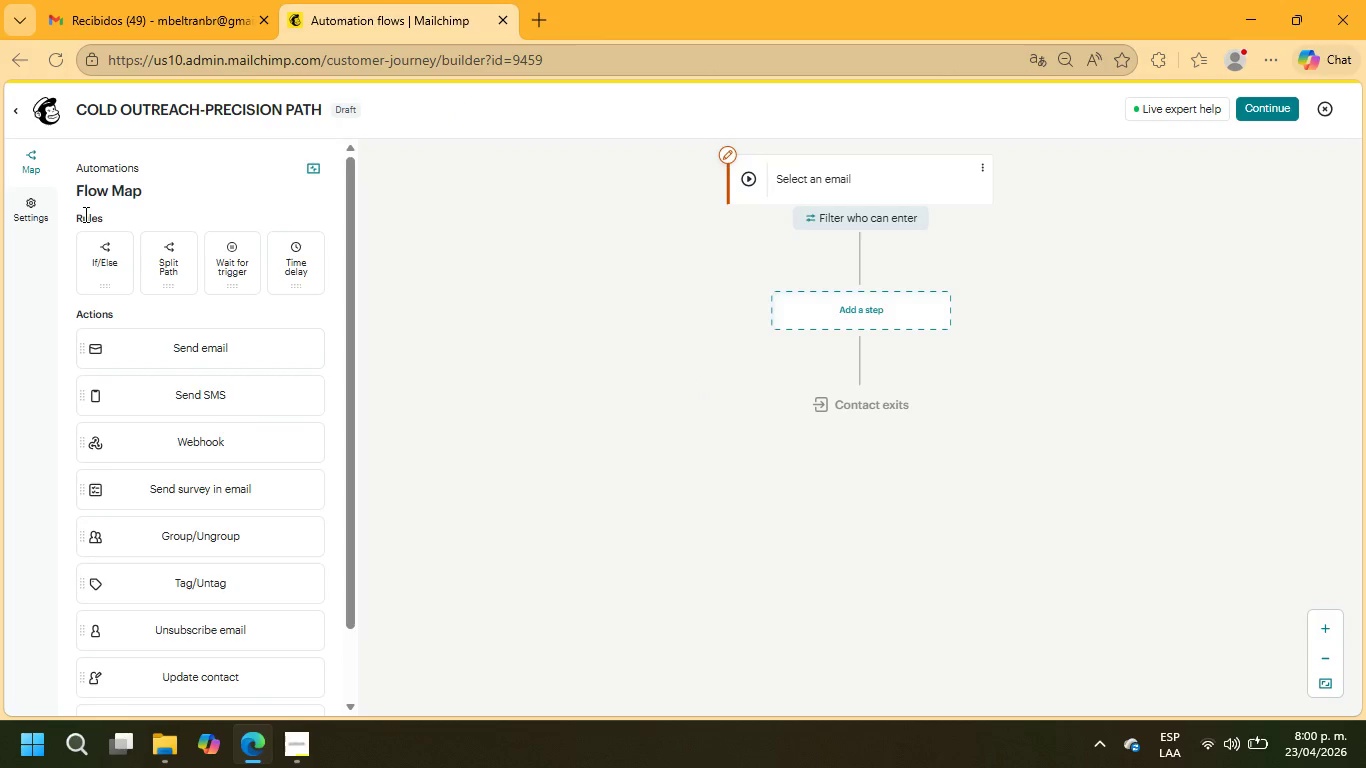 
left_click([980, 171])
 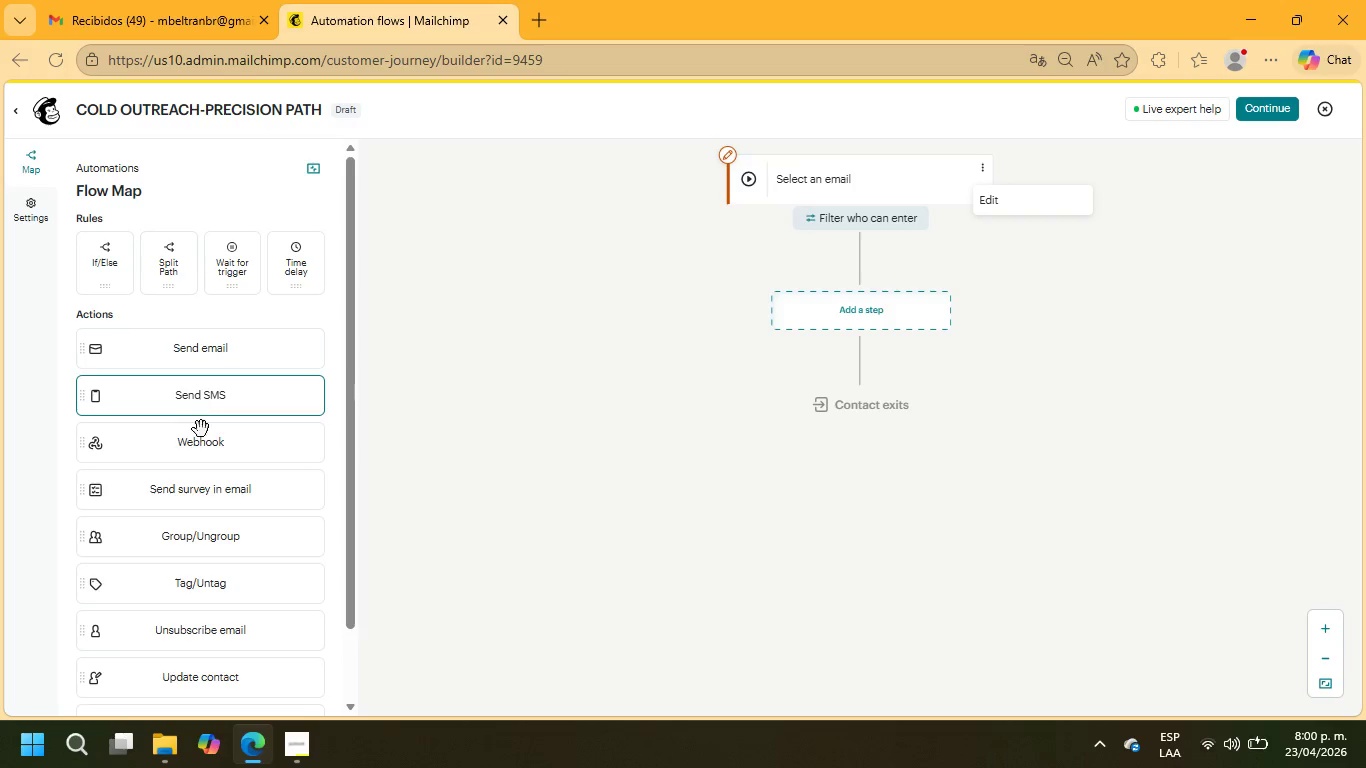 
wait(11.27)
 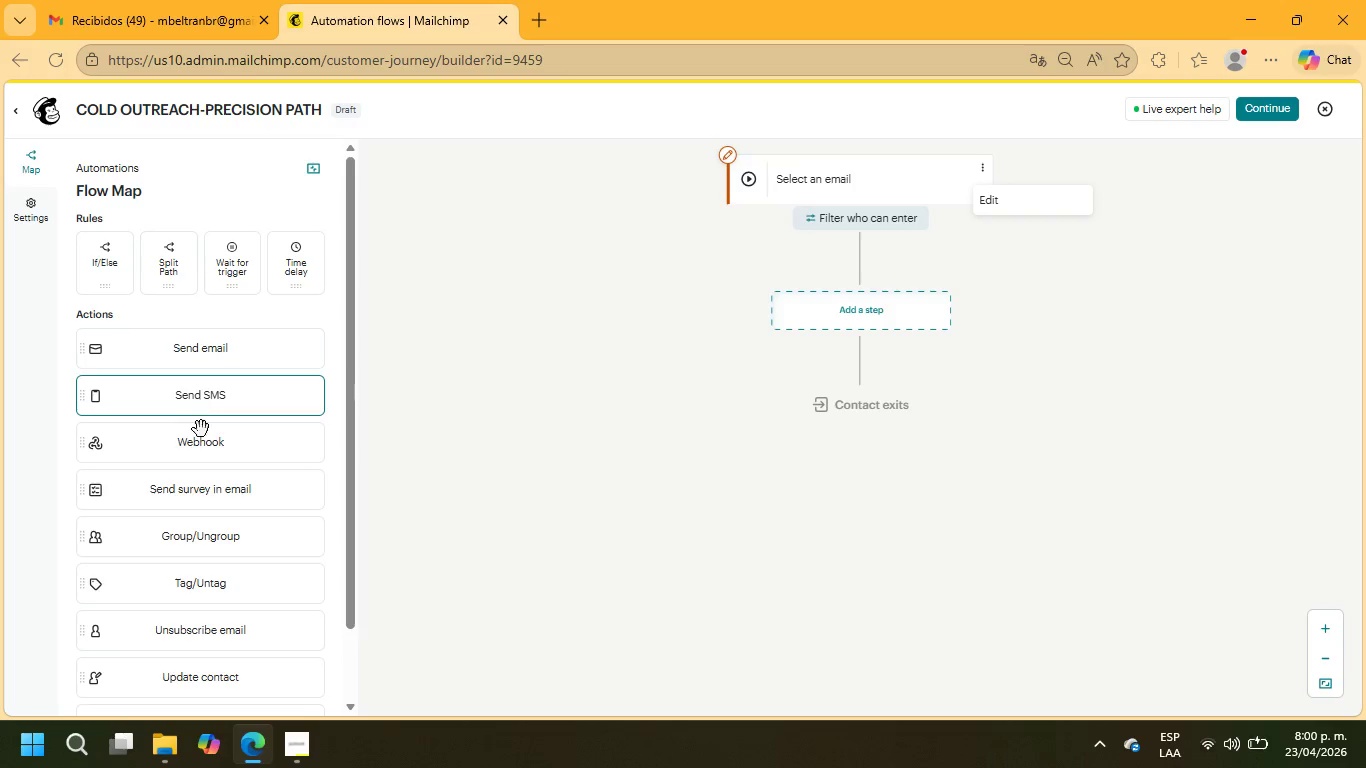 
left_click([238, 350])
 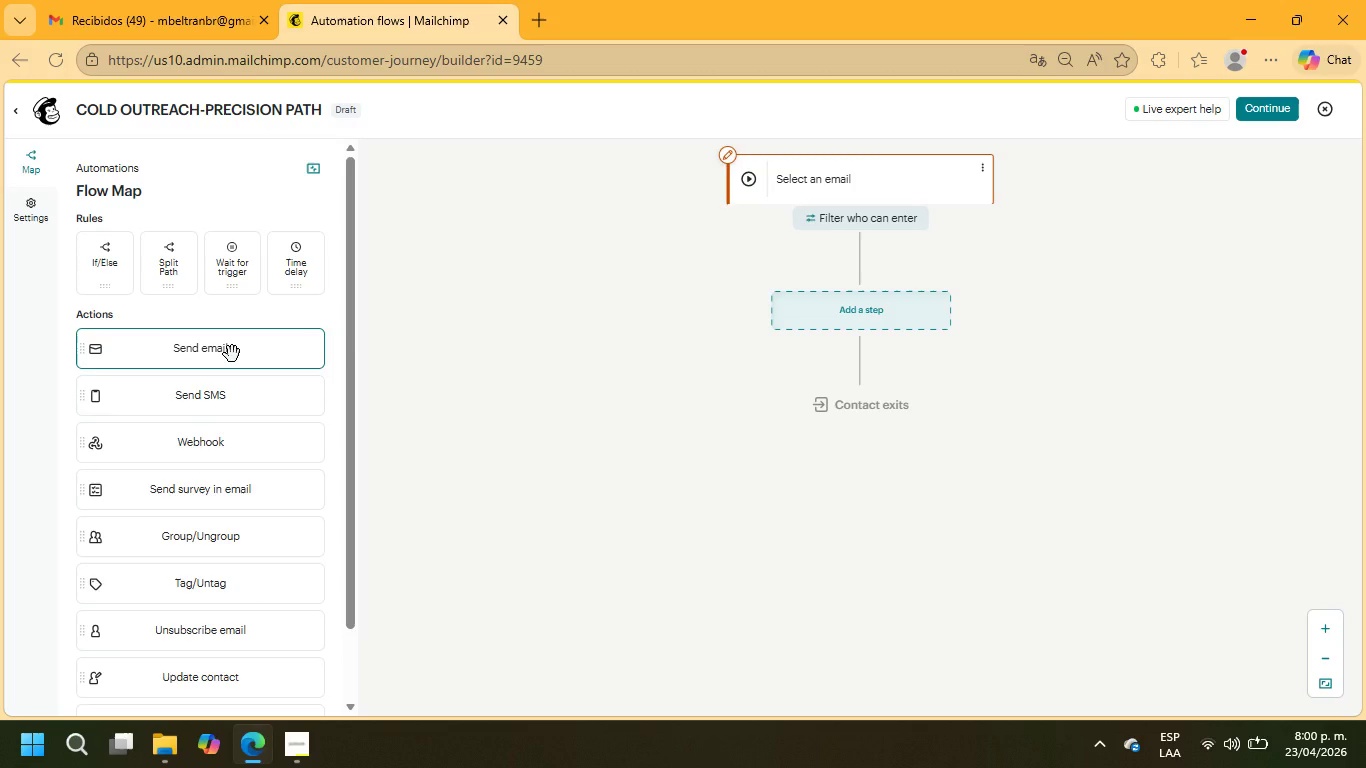 
left_click([232, 354])
 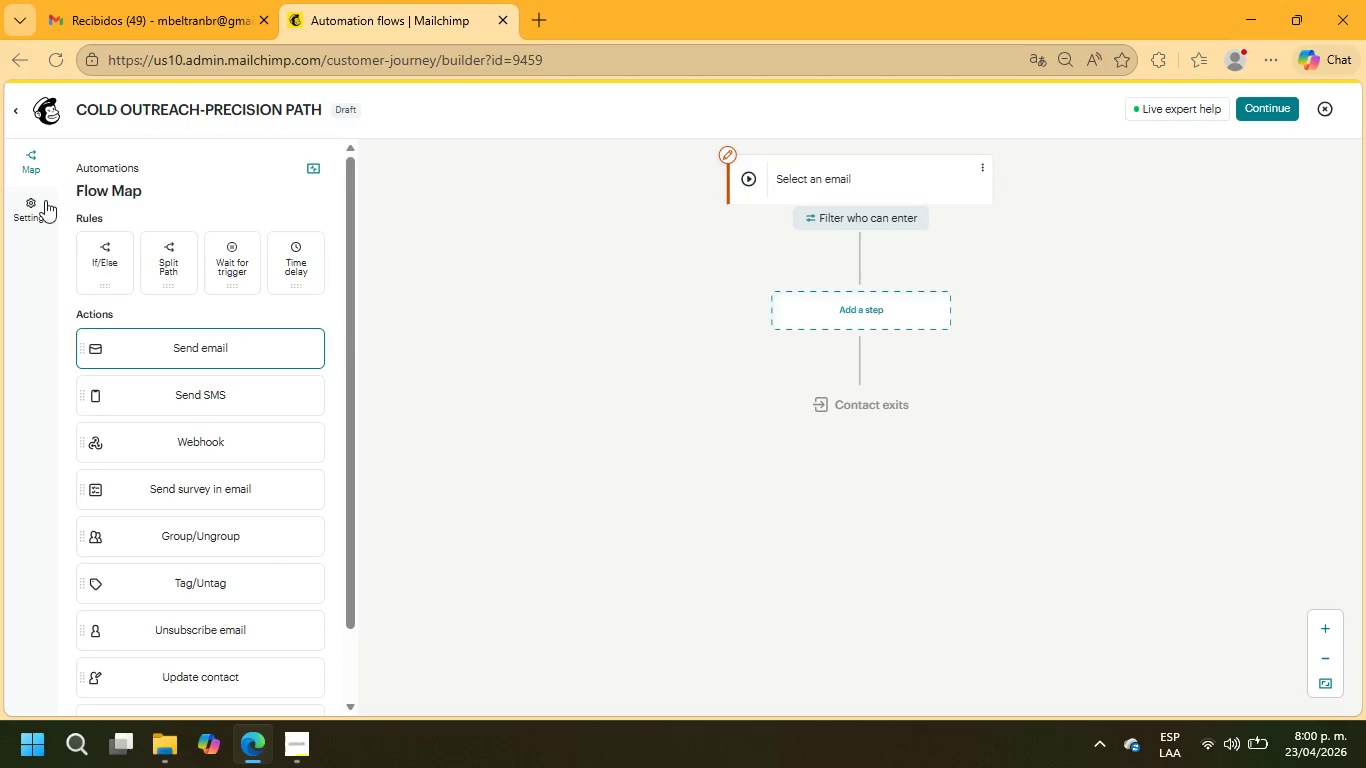 
left_click([17, 160])
 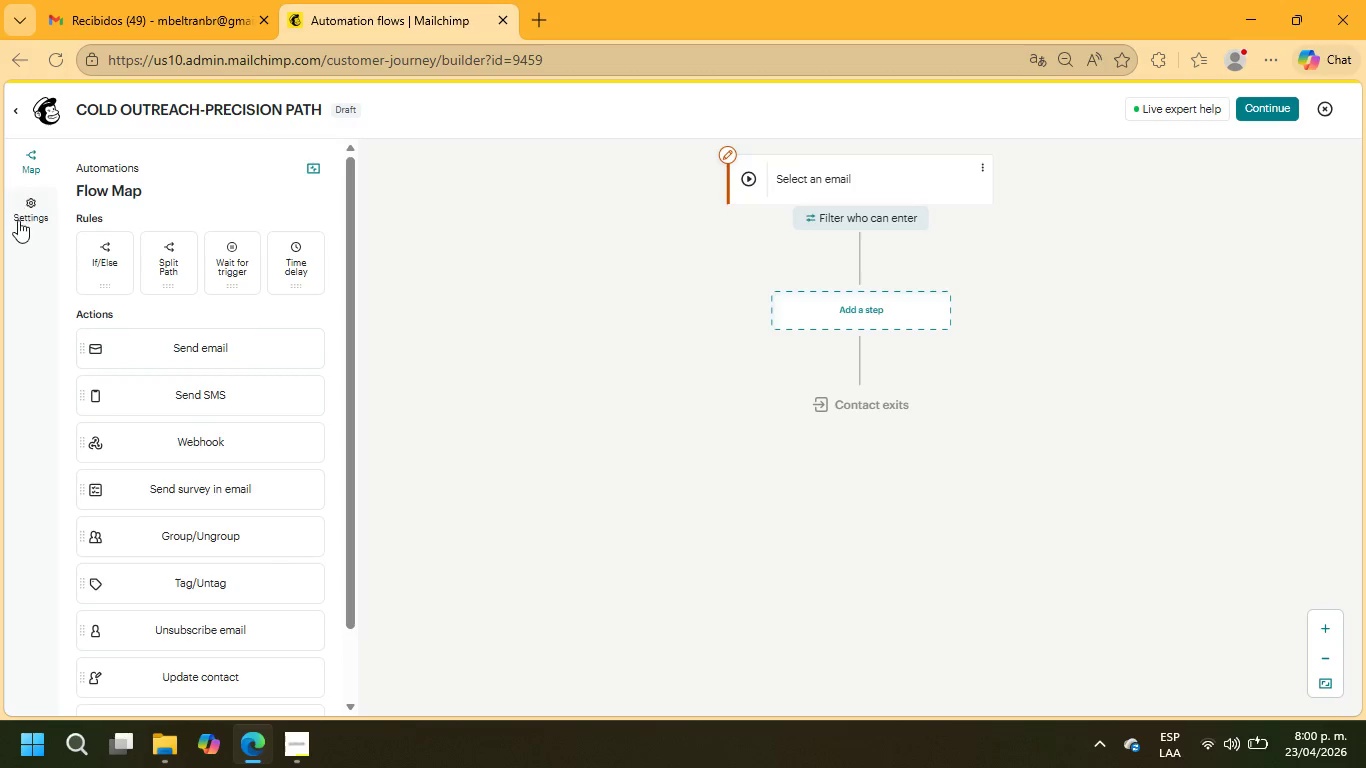 
left_click([18, 220])
 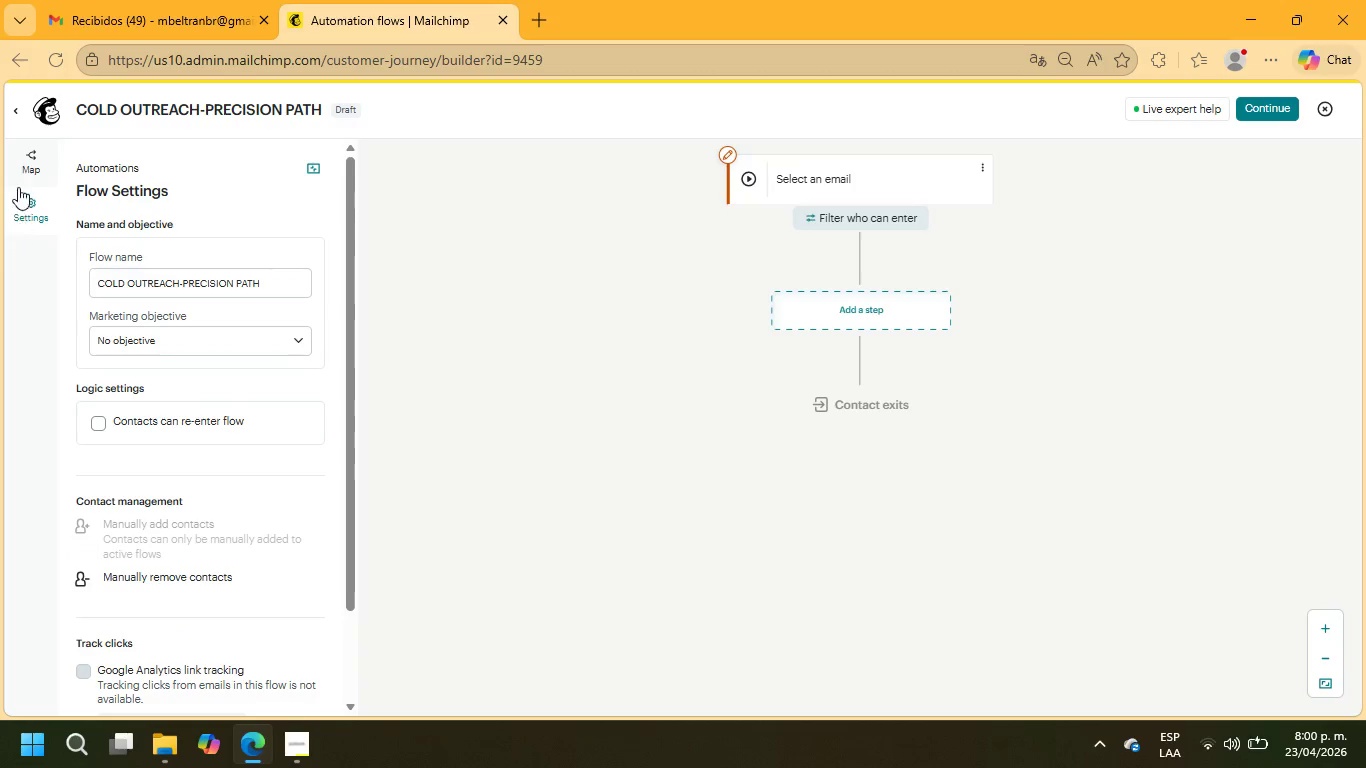 
left_click([24, 164])
 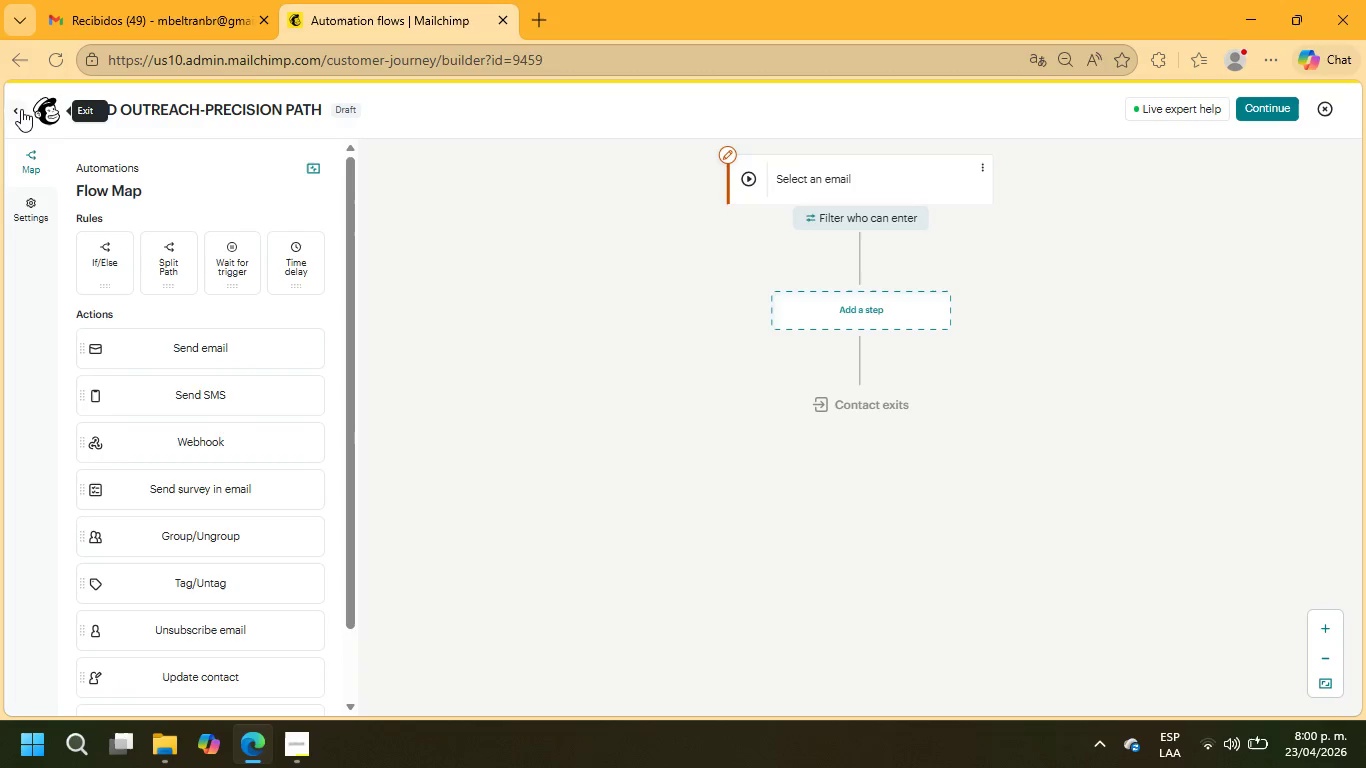 
left_click([21, 109])
 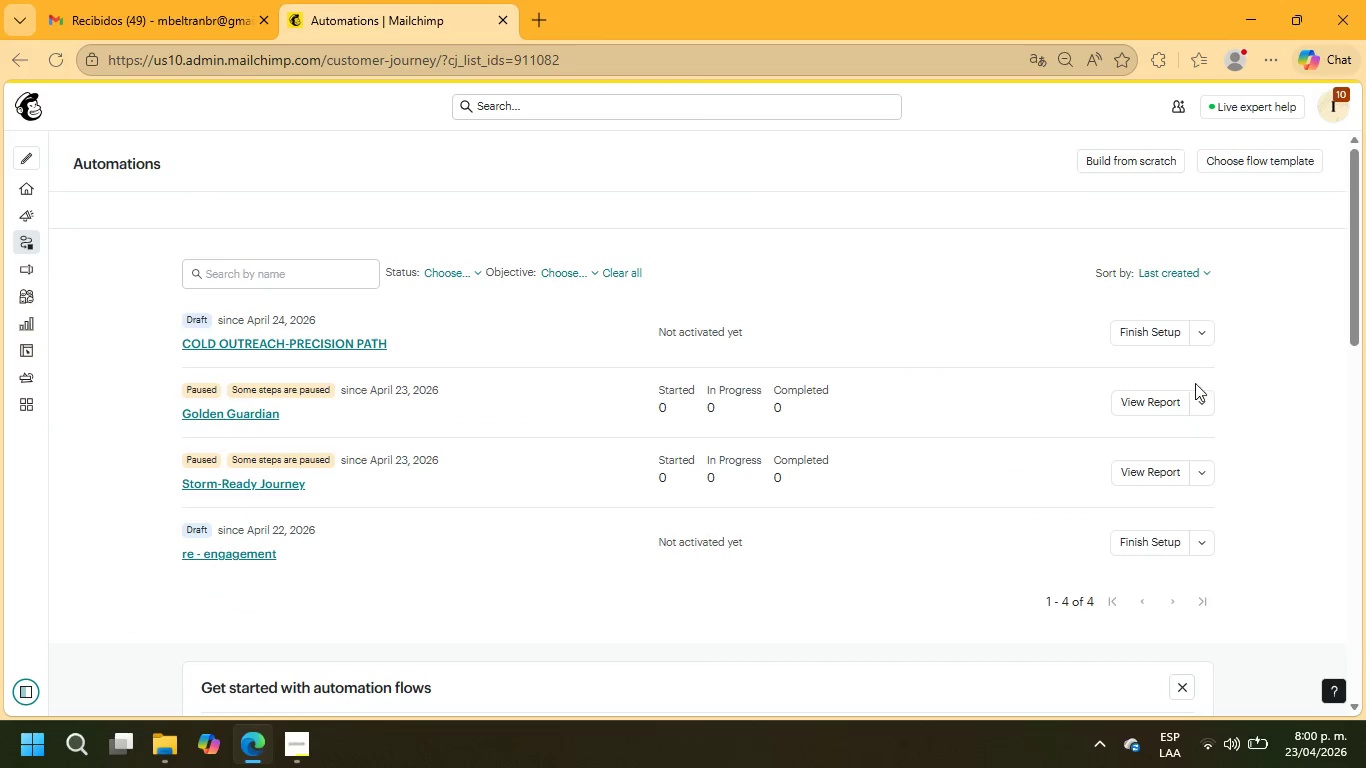 
left_click([1199, 338])
 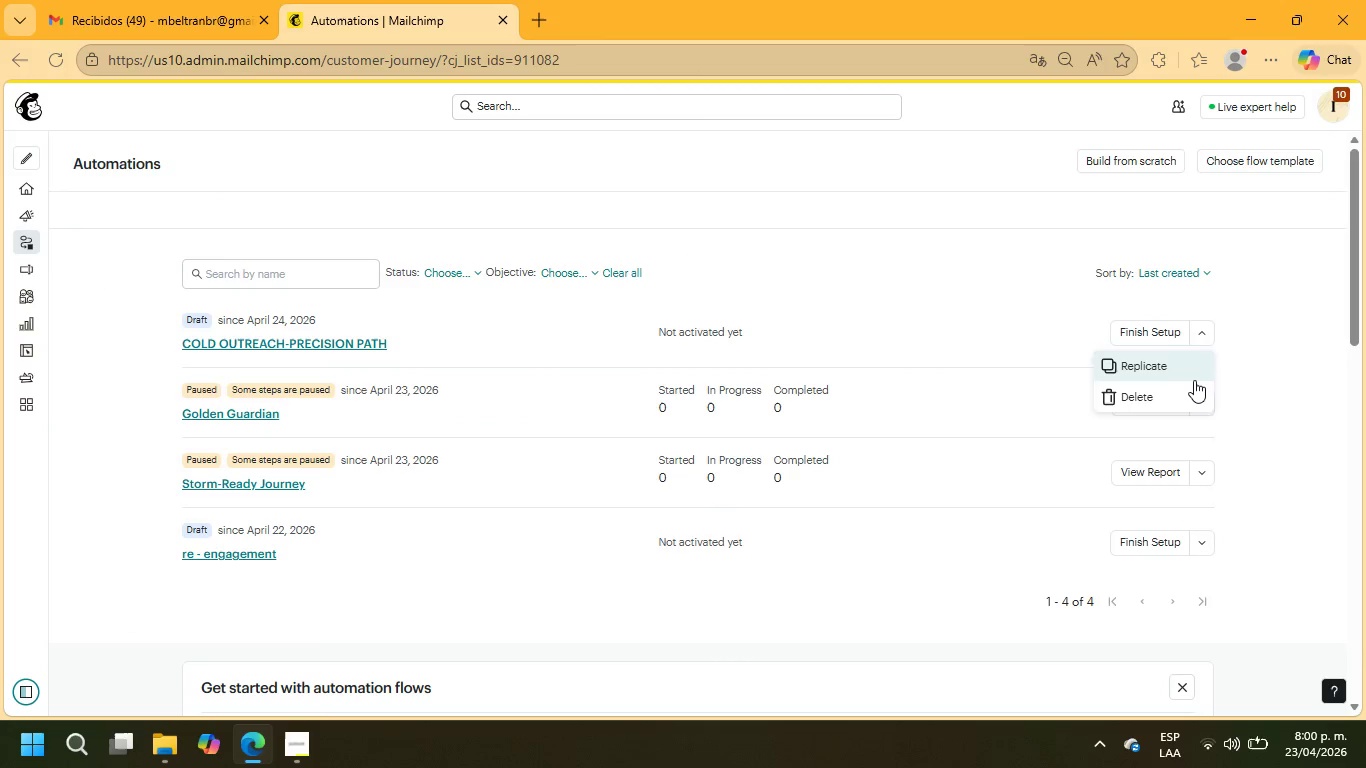 
left_click([1180, 395])
 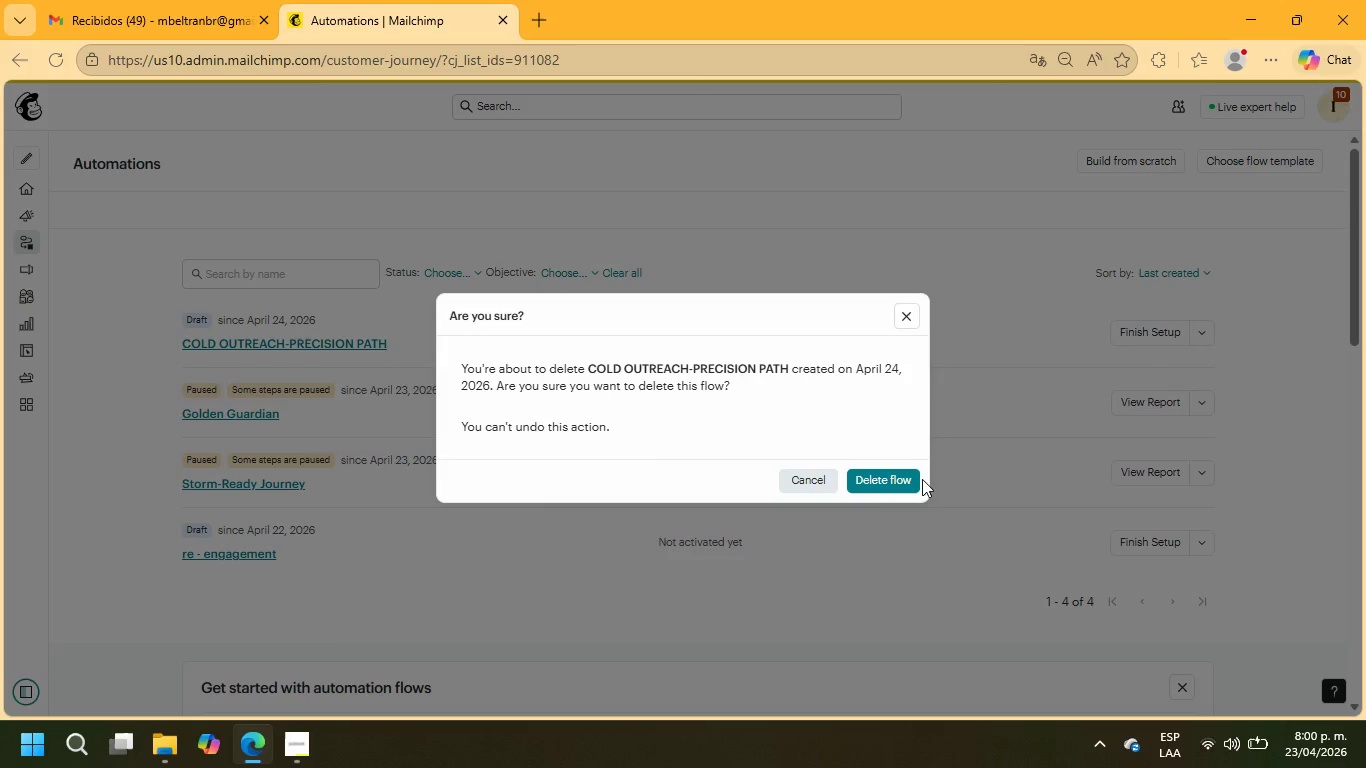 
left_click([890, 480])
 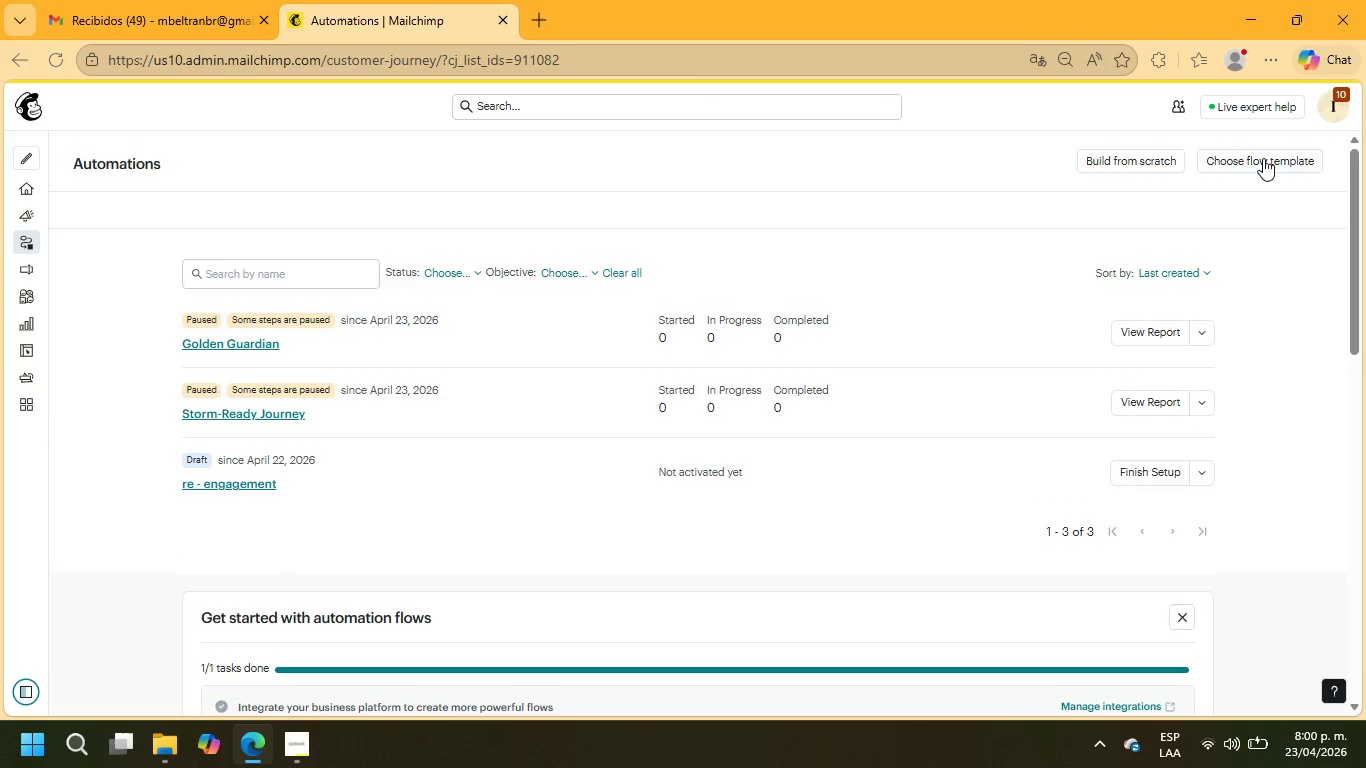 
left_click([1149, 162])
 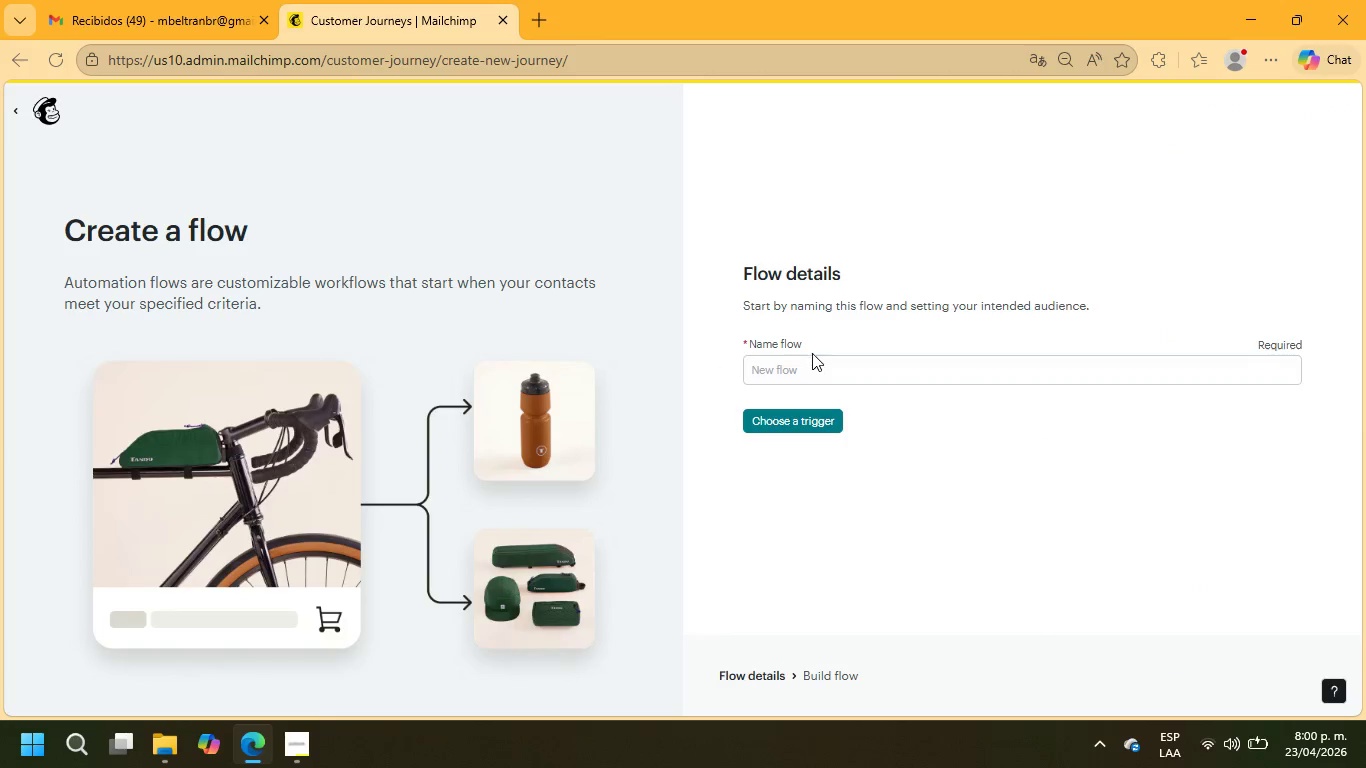 
left_click([786, 367])
 